 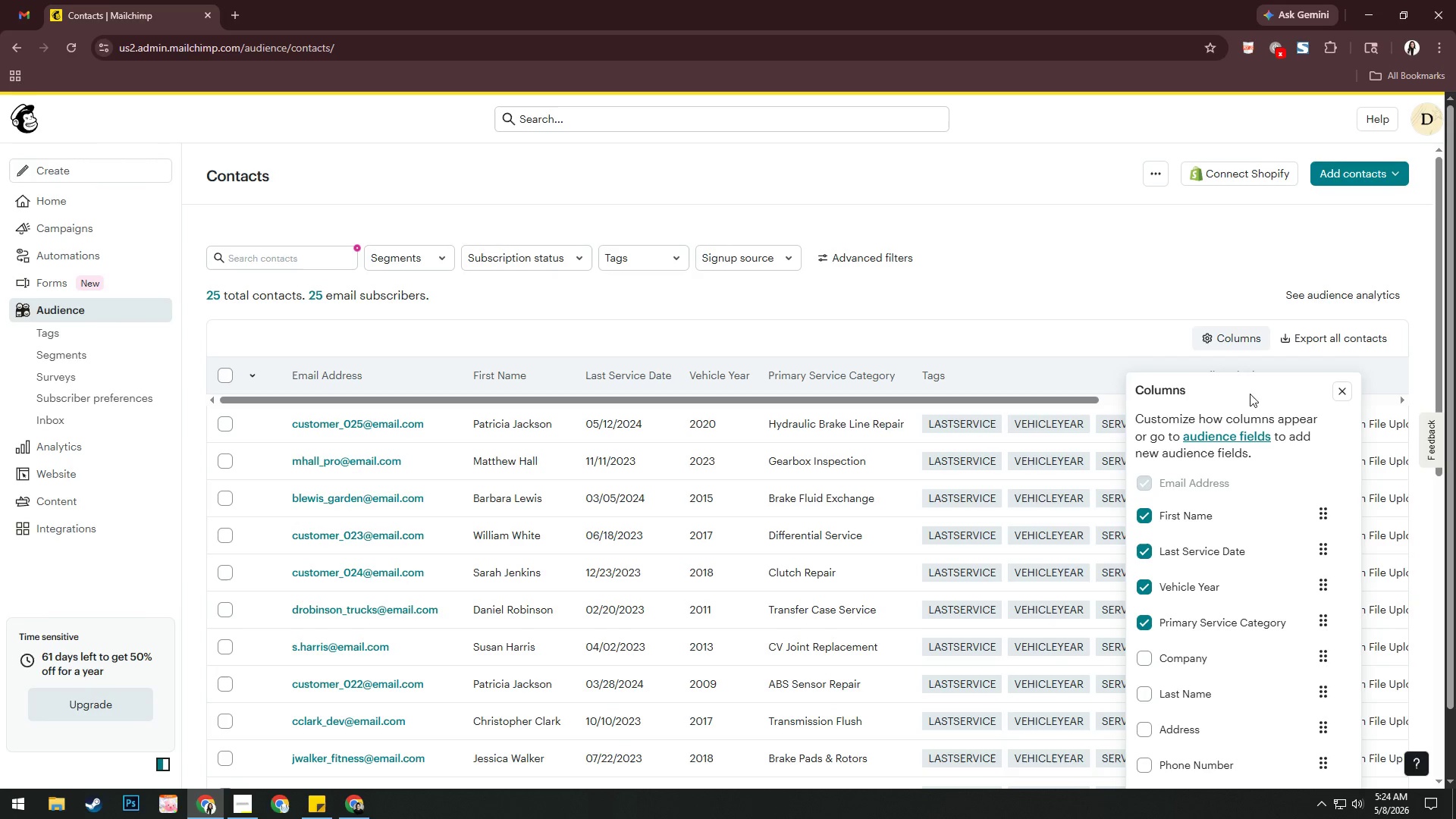 
left_click([1028, 308])
 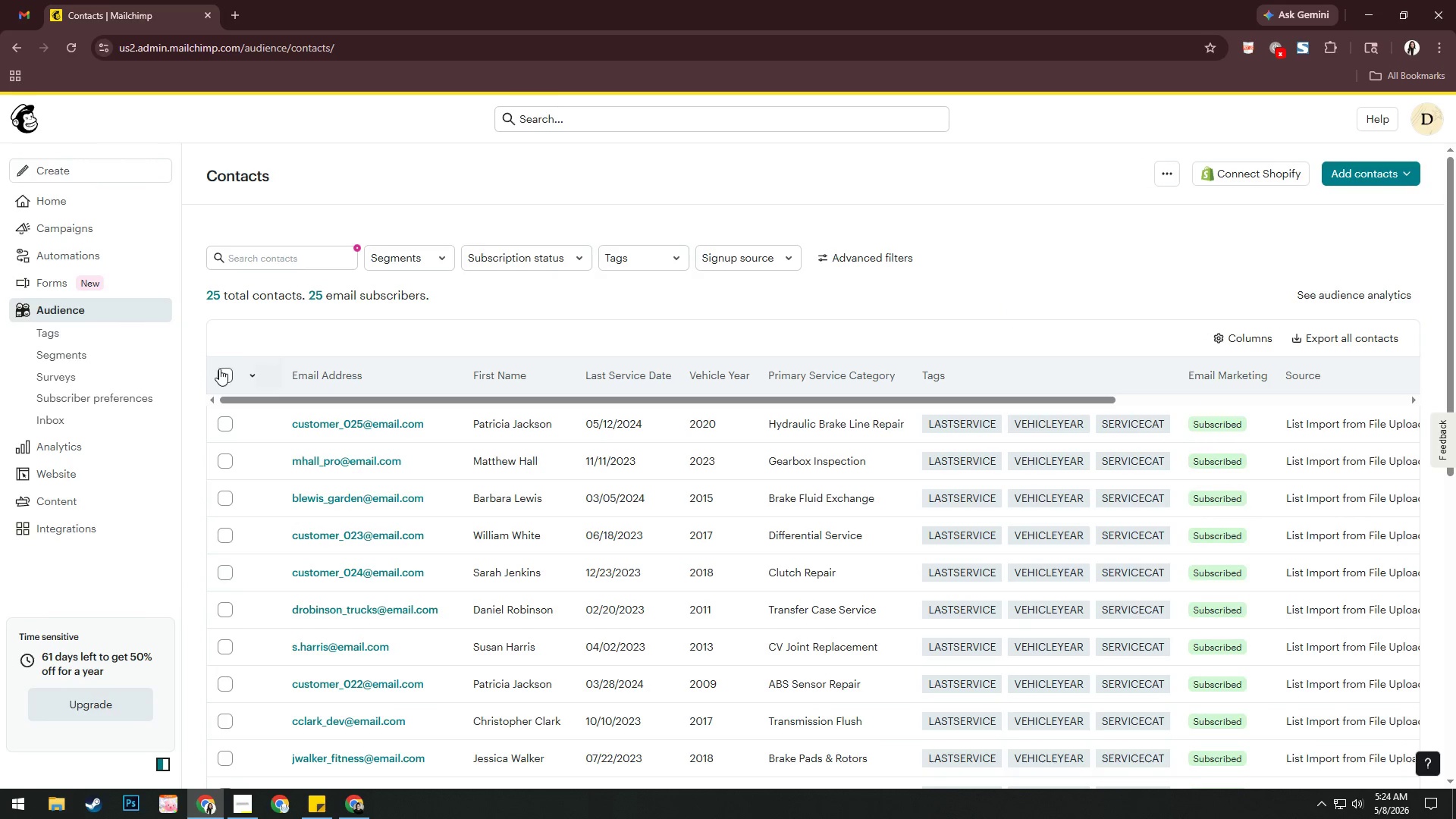 
left_click([116, 224])
 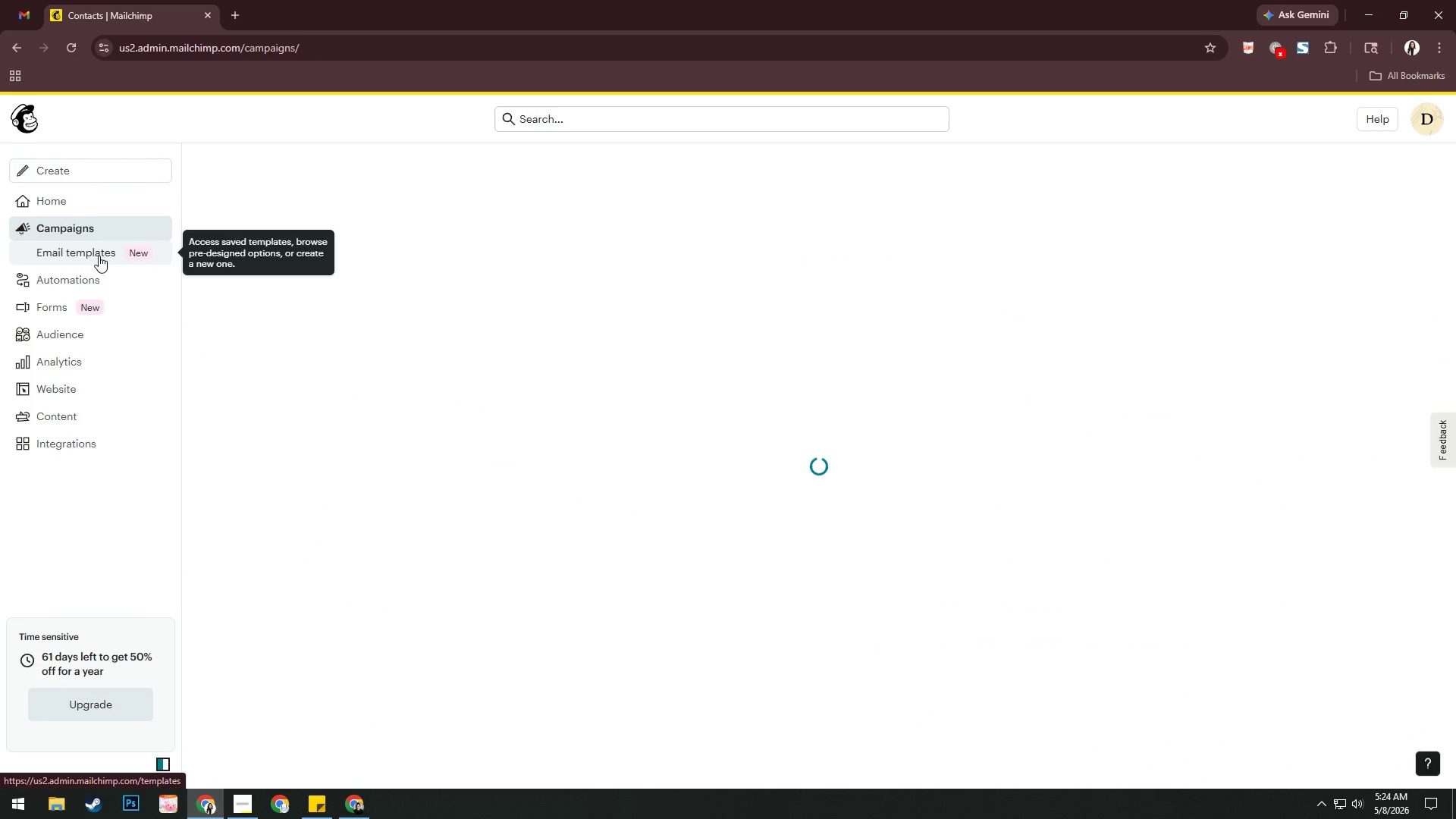 
left_click([95, 276])
 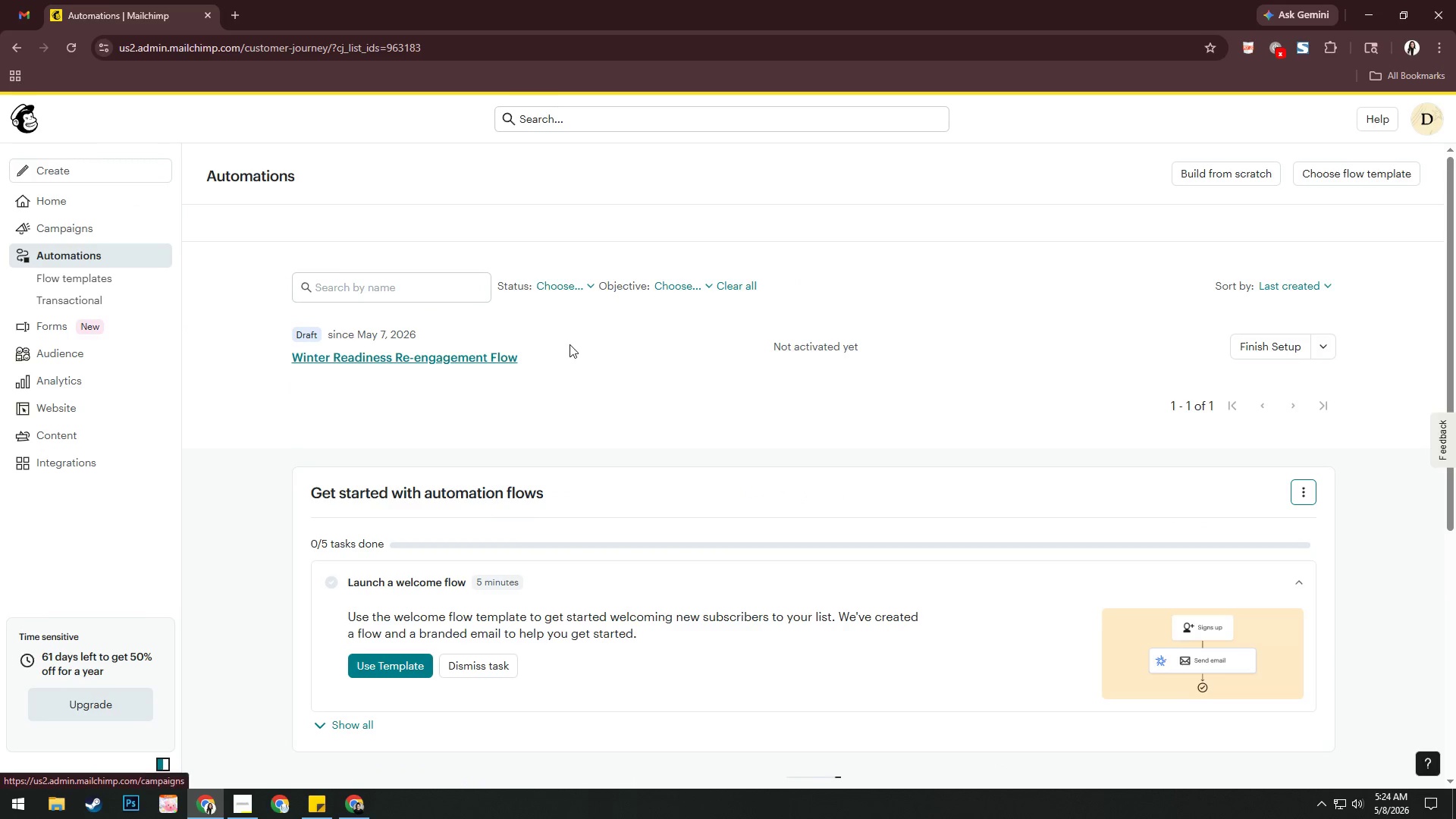 
wait(5.33)
 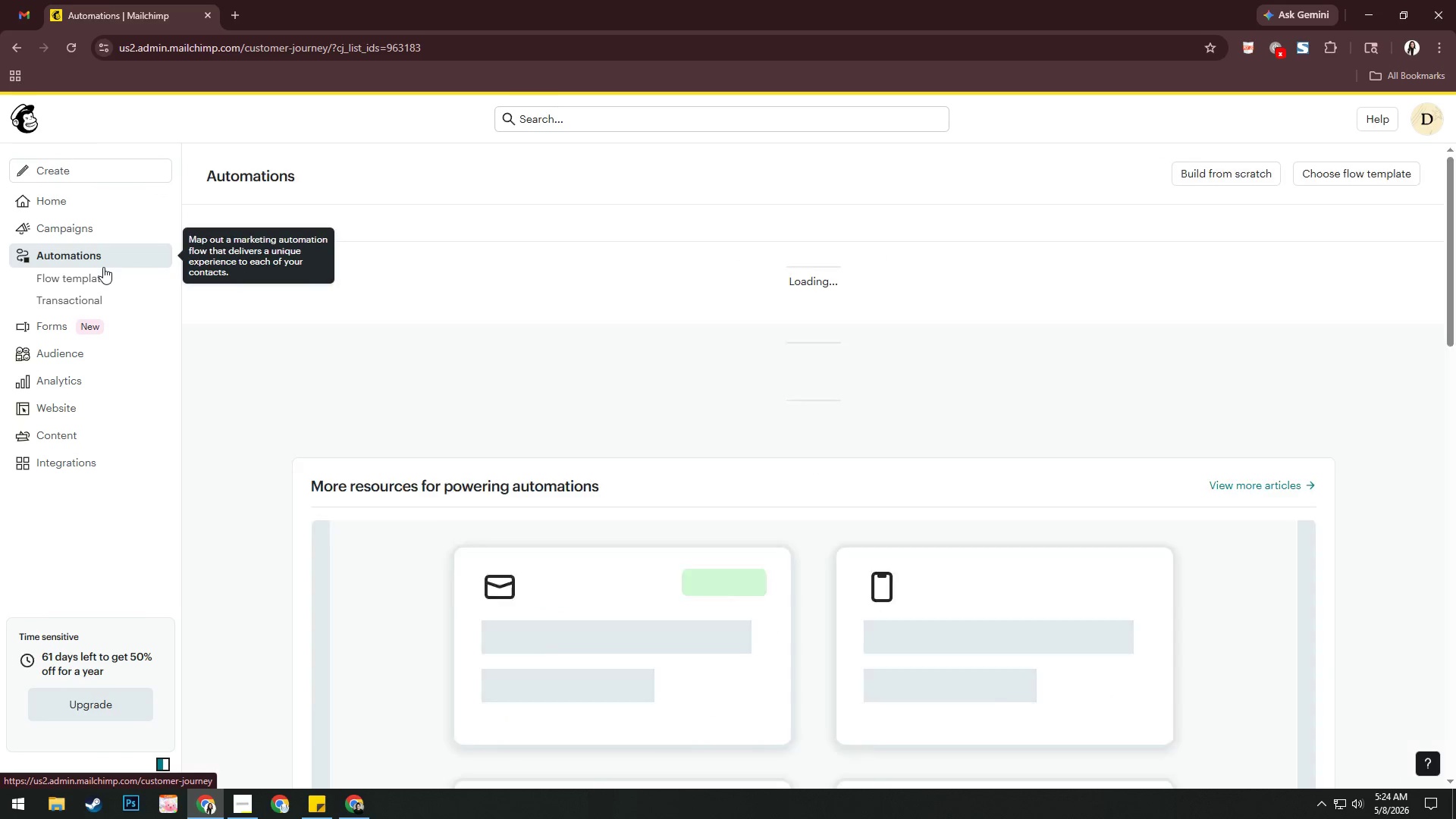 
left_click([1319, 356])
 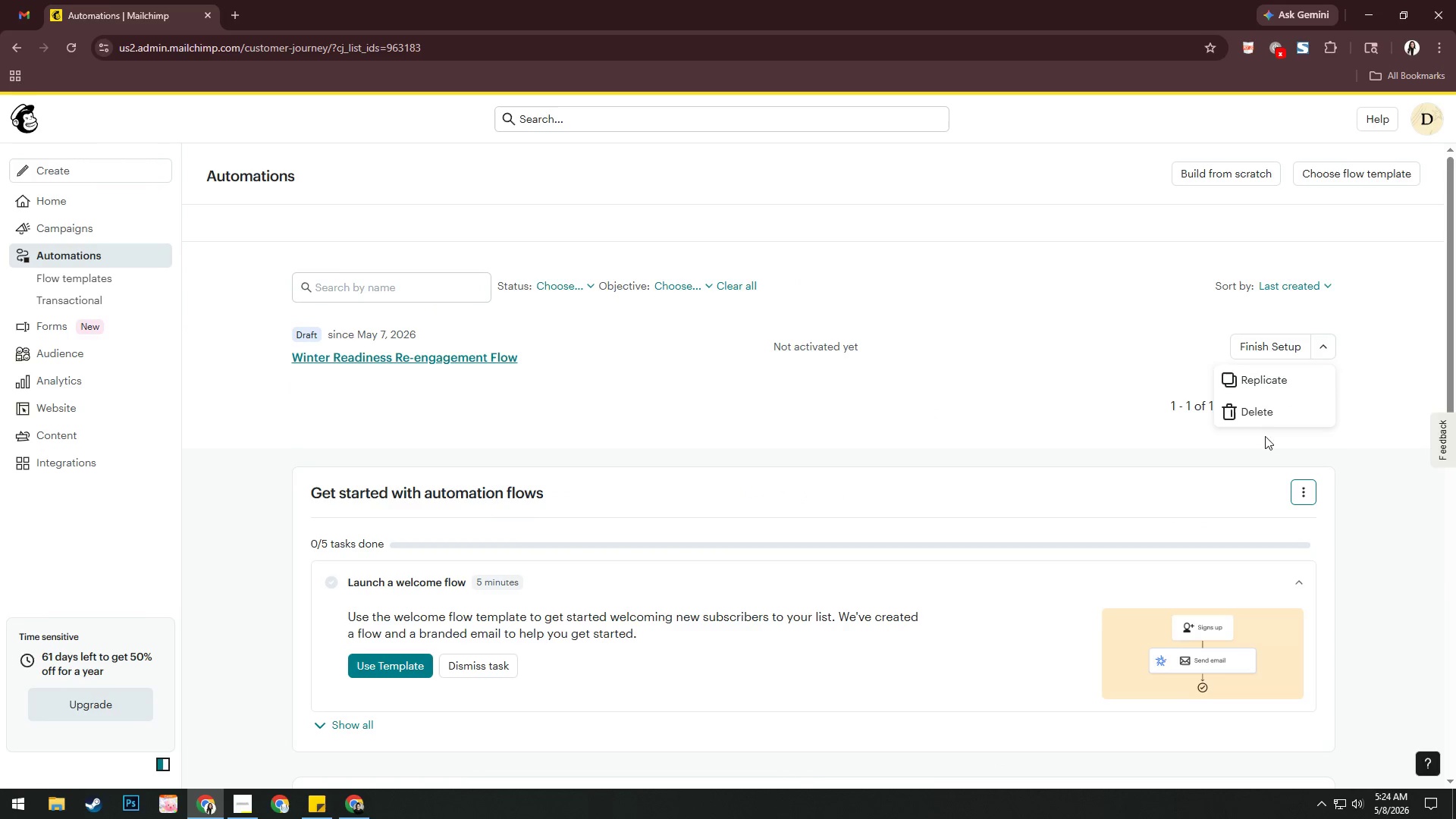 
left_click([1259, 403])
 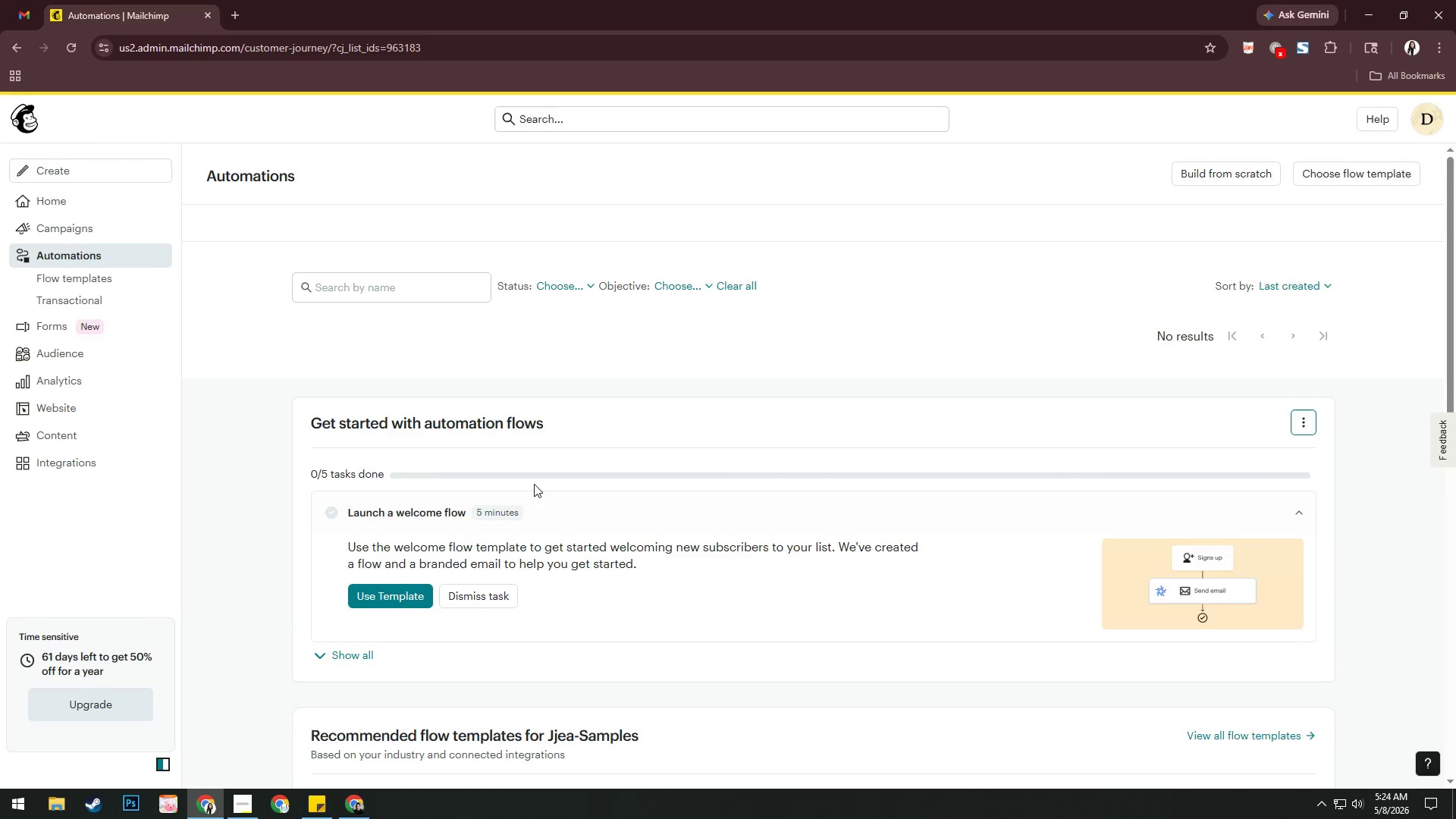 
mouse_move([119, 359])
 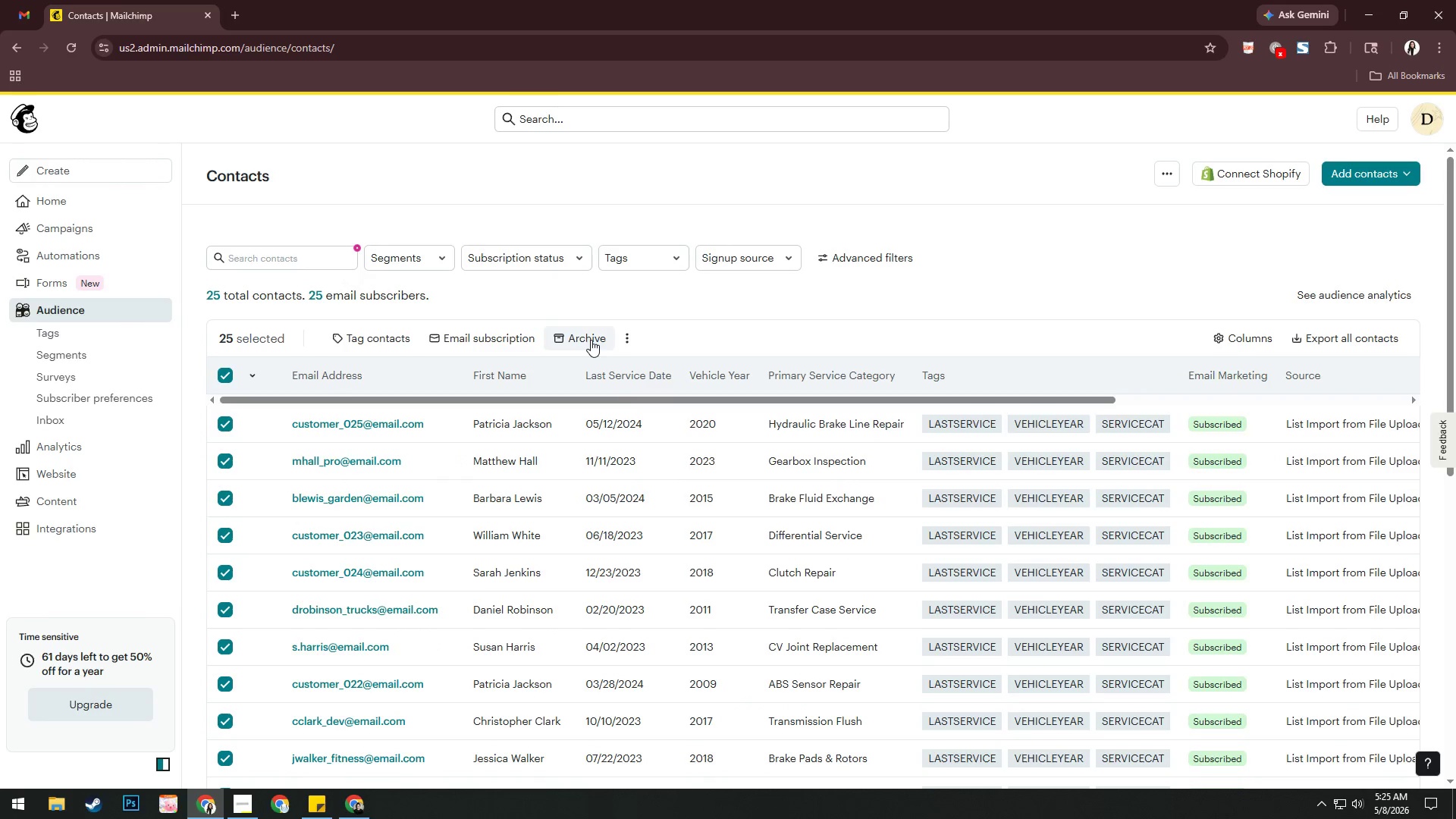 
wait(5.1)
 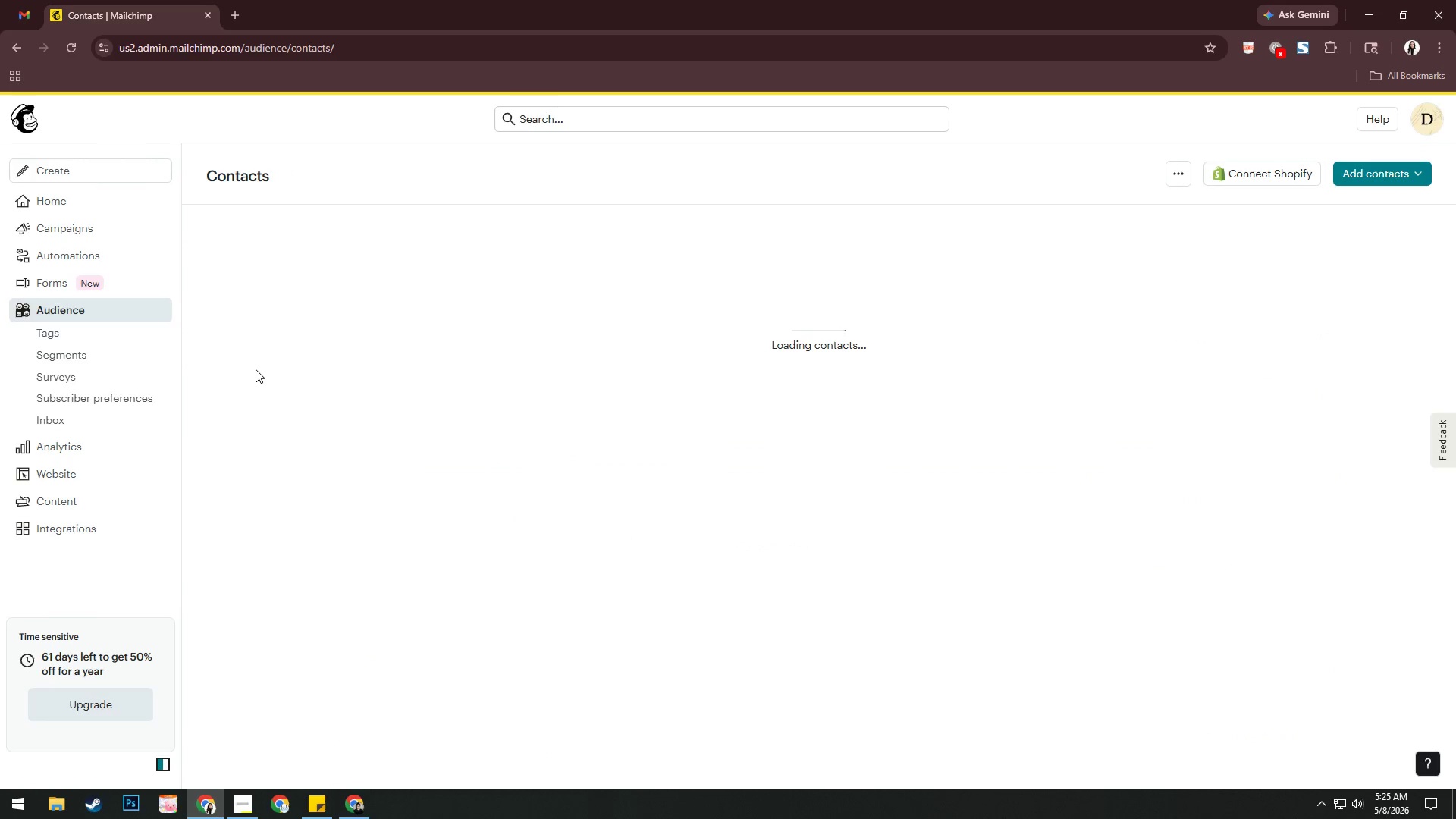 
left_click([598, 469])
 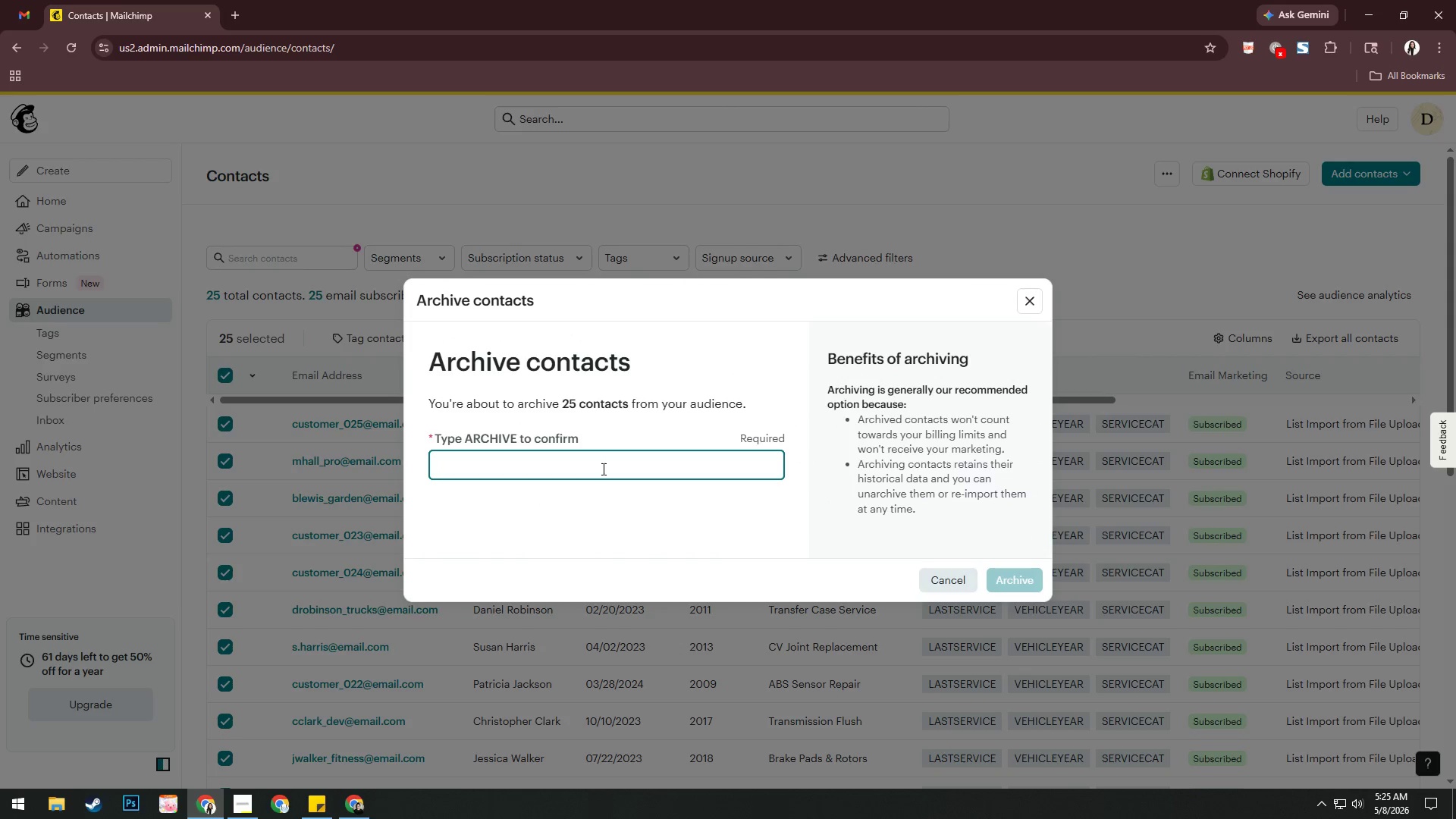 
type(ARCHIVE)
 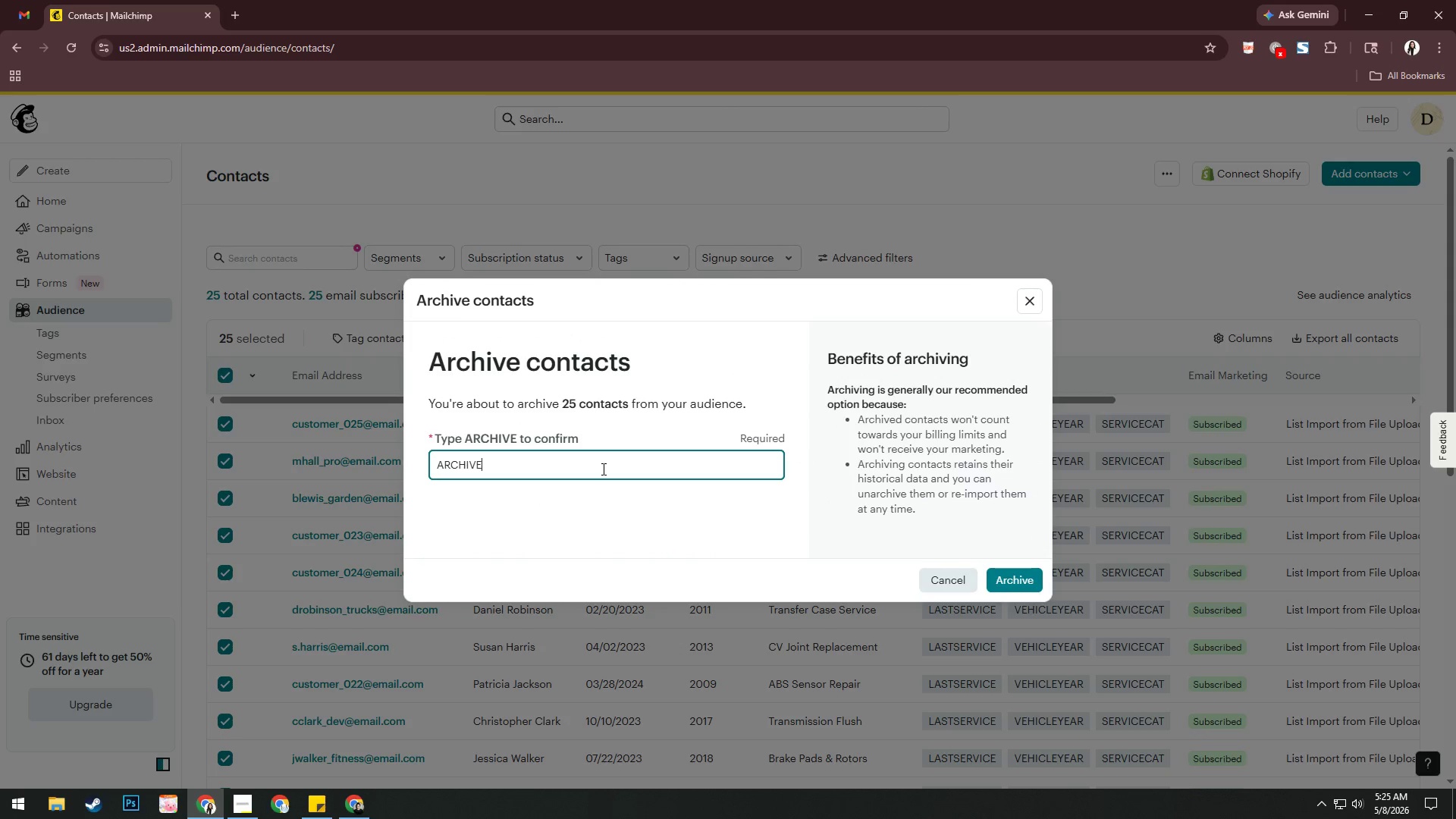 
key(Enter)
 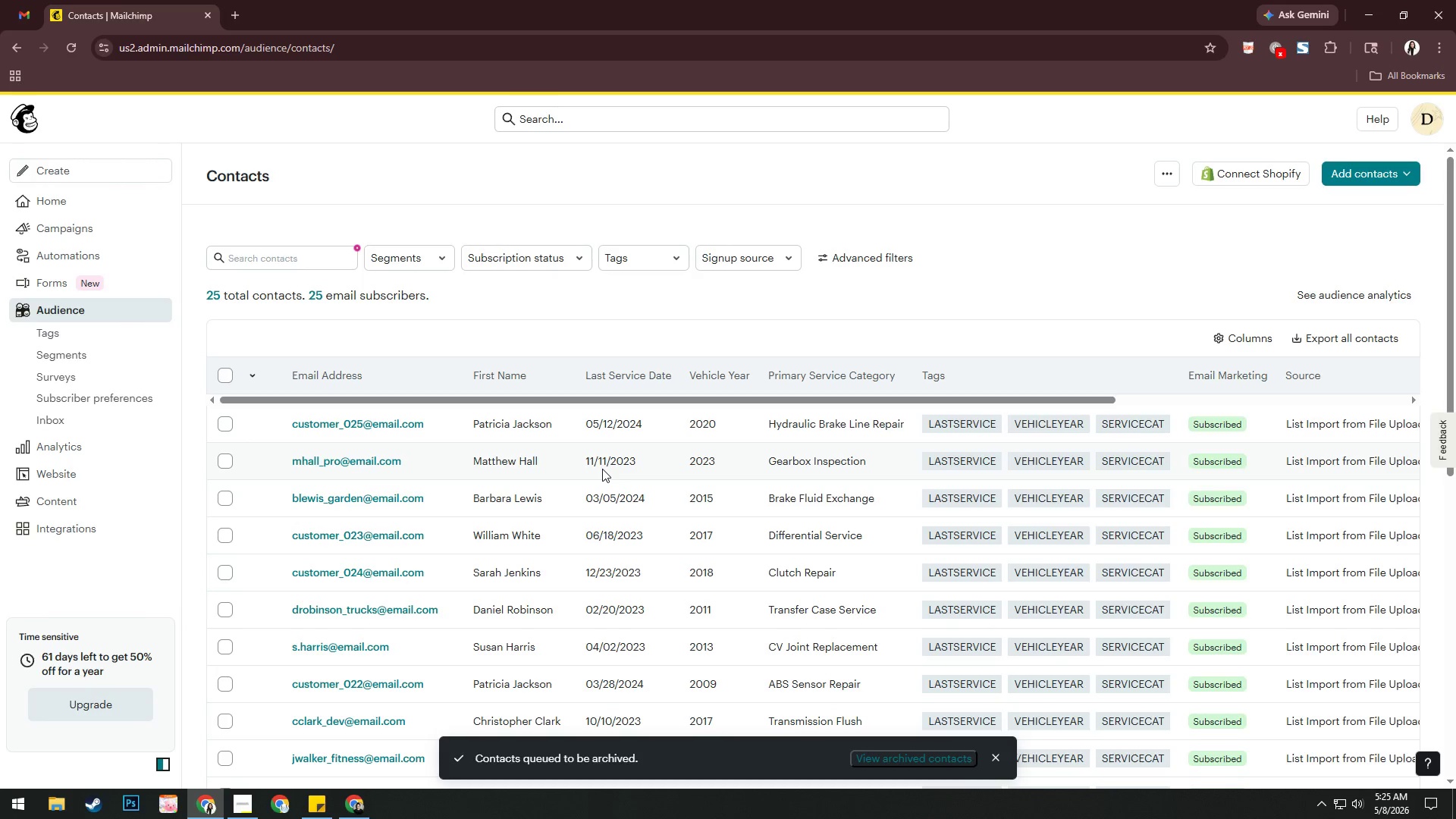 
wait(6.19)
 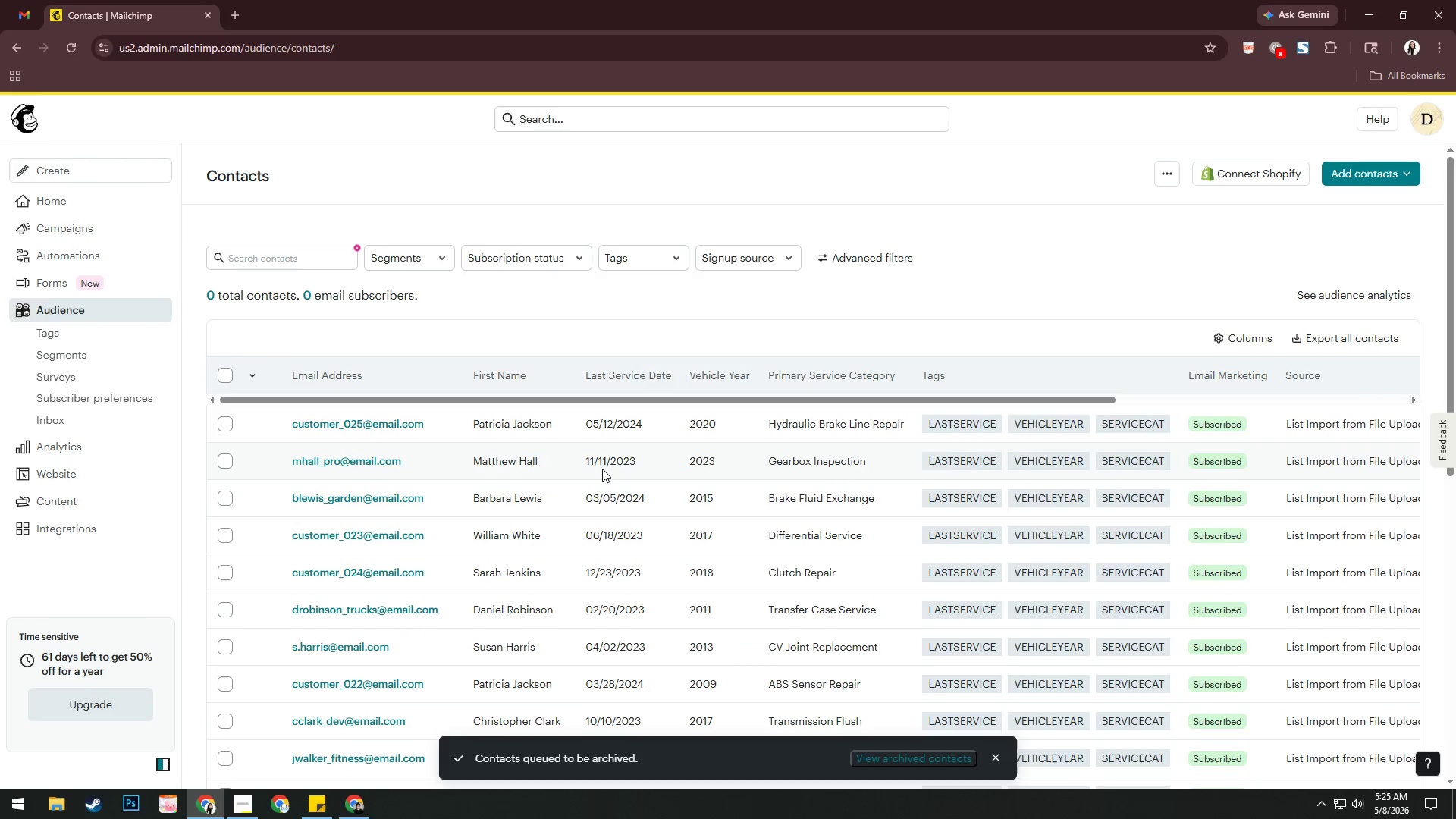 
left_click([231, 427])
 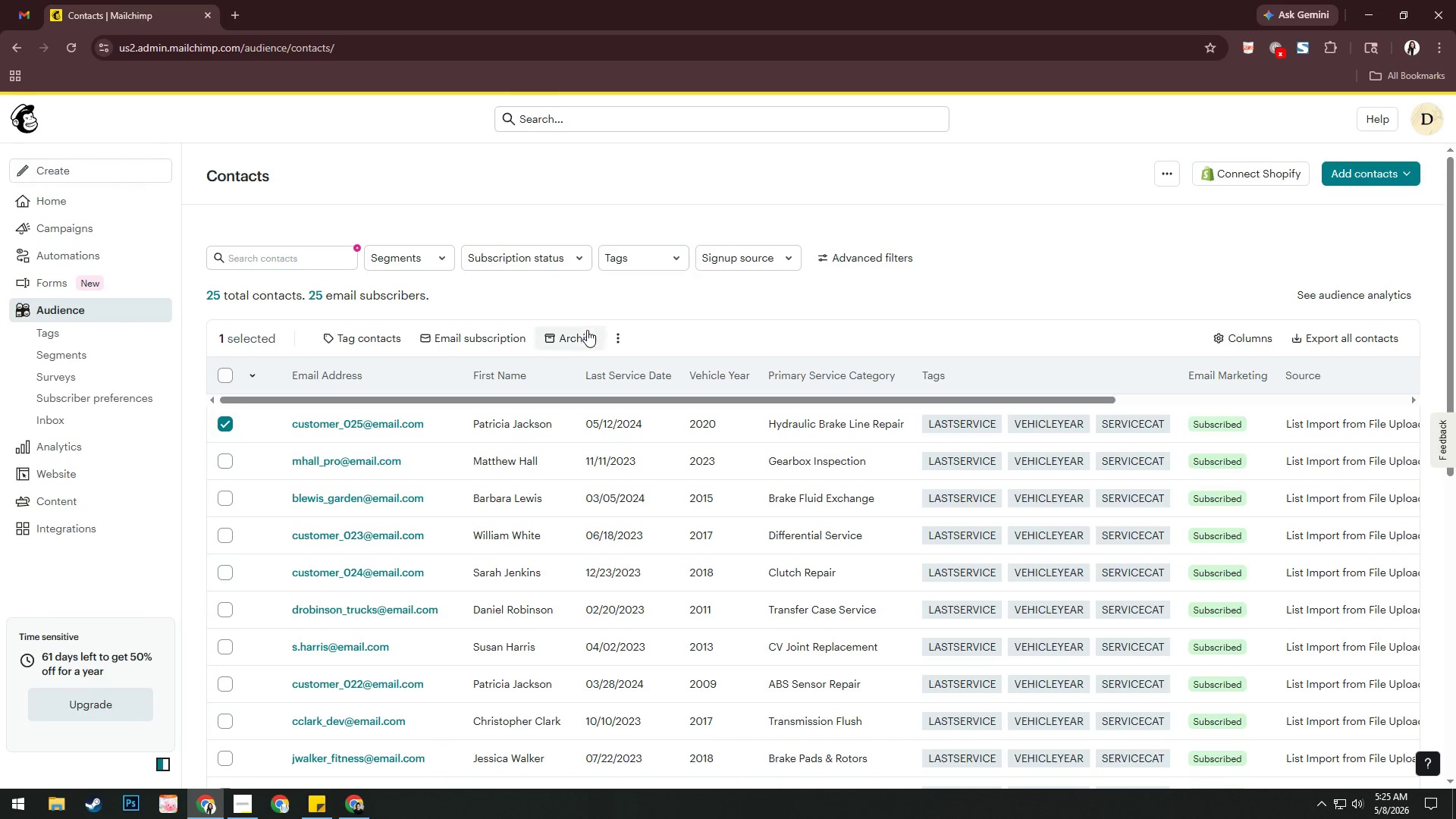 
left_click([581, 336])
 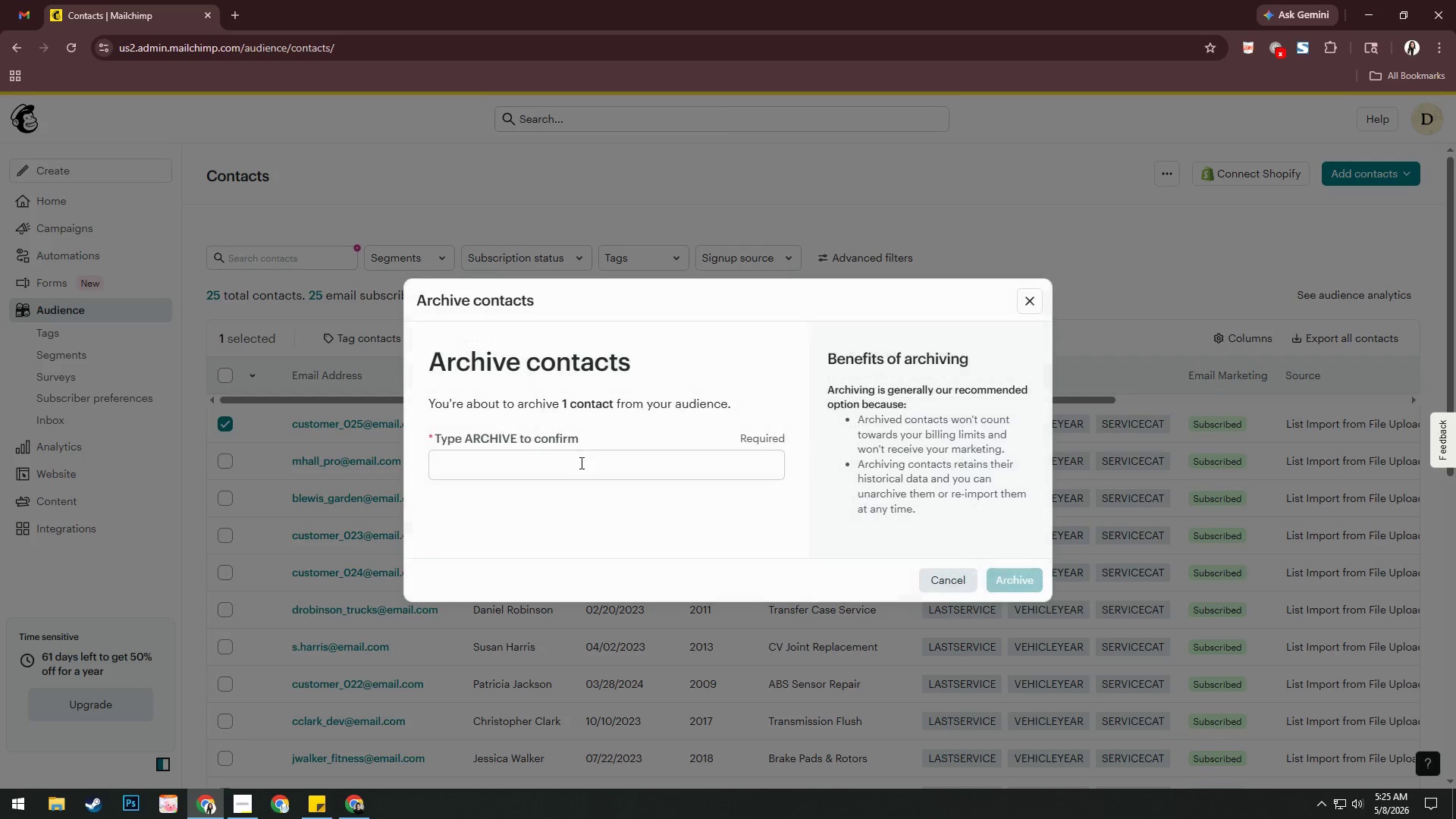 
left_click([580, 466])
 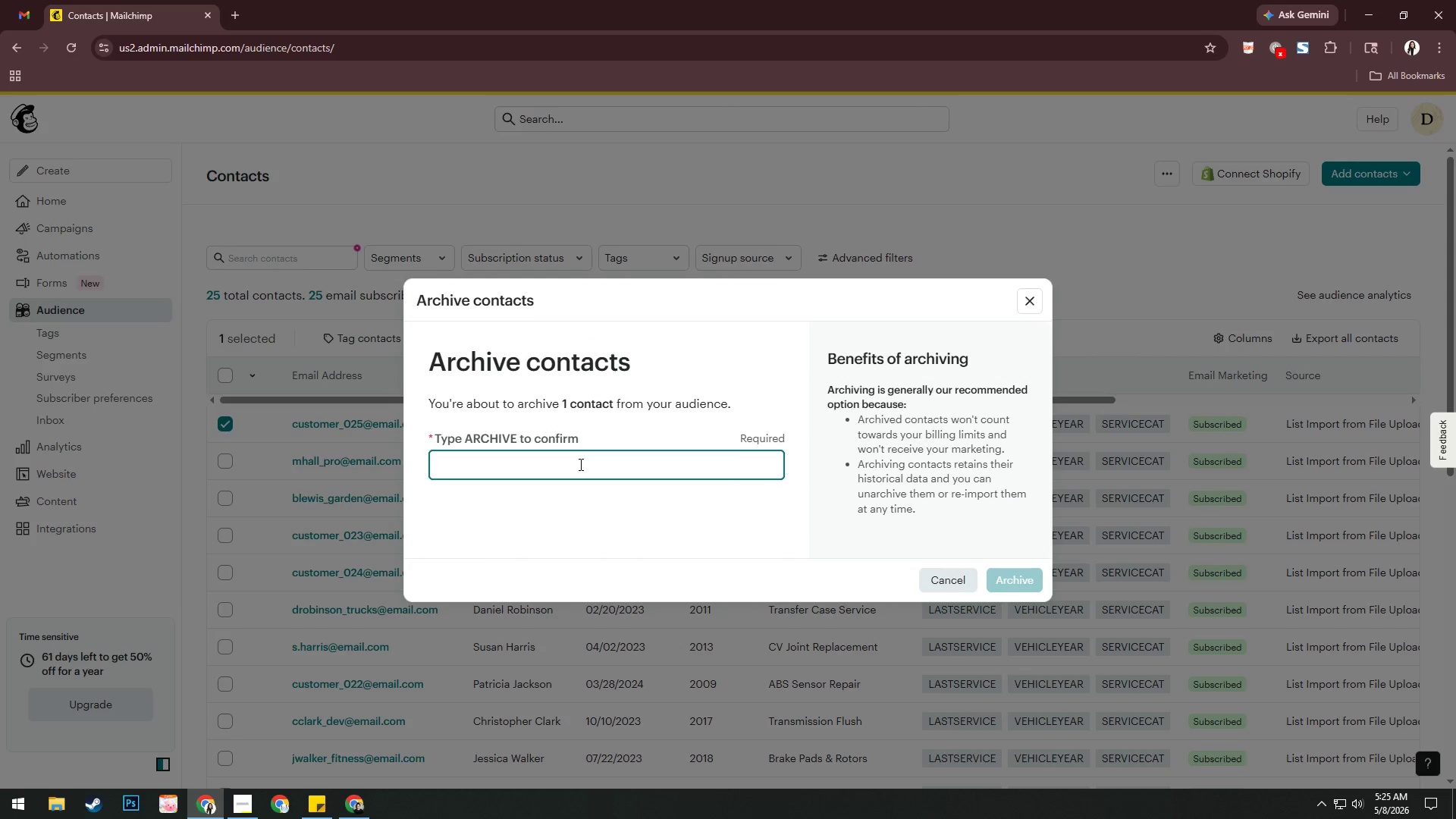 
type(ARCHIVE)
 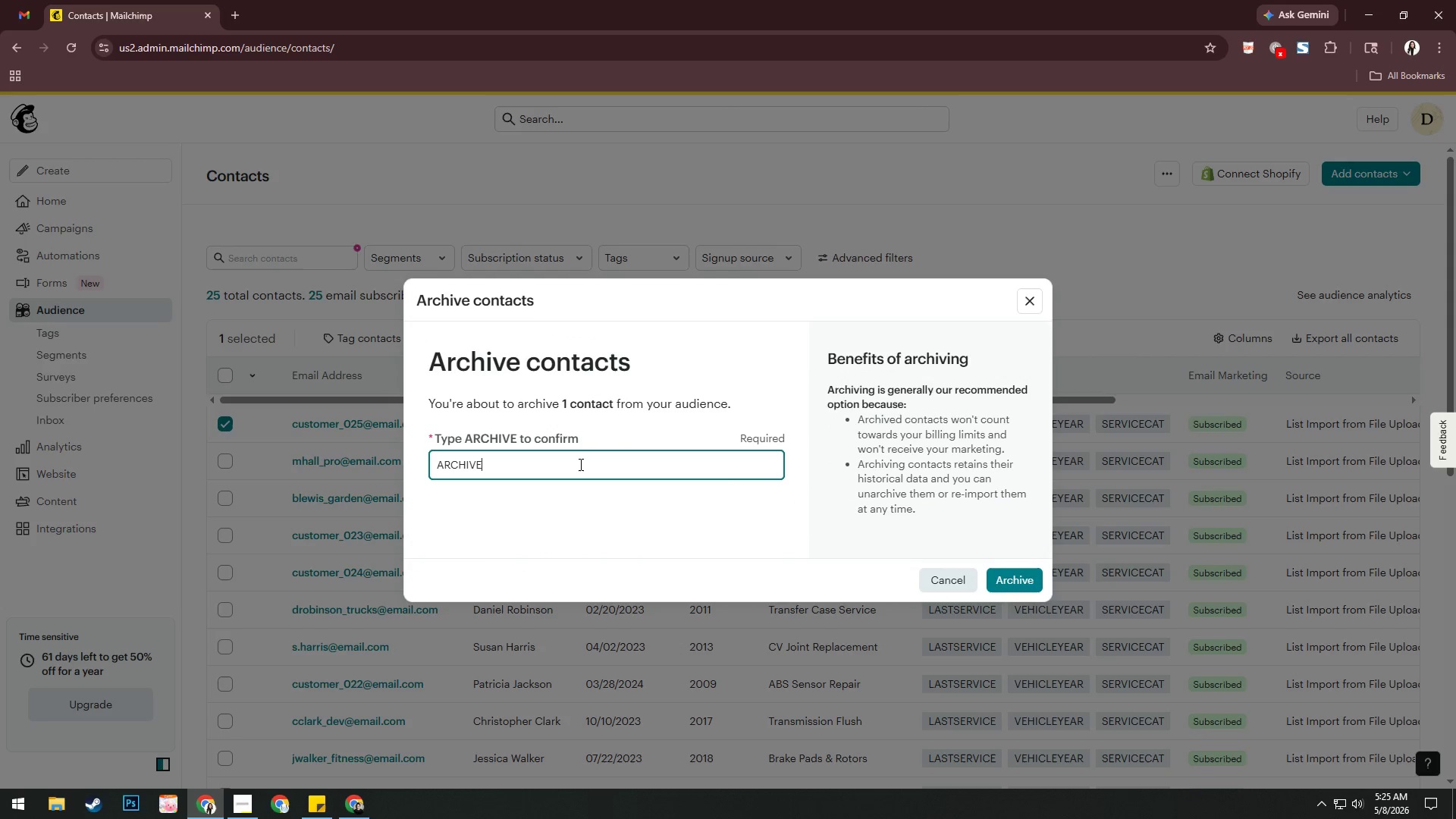 
key(Enter)
 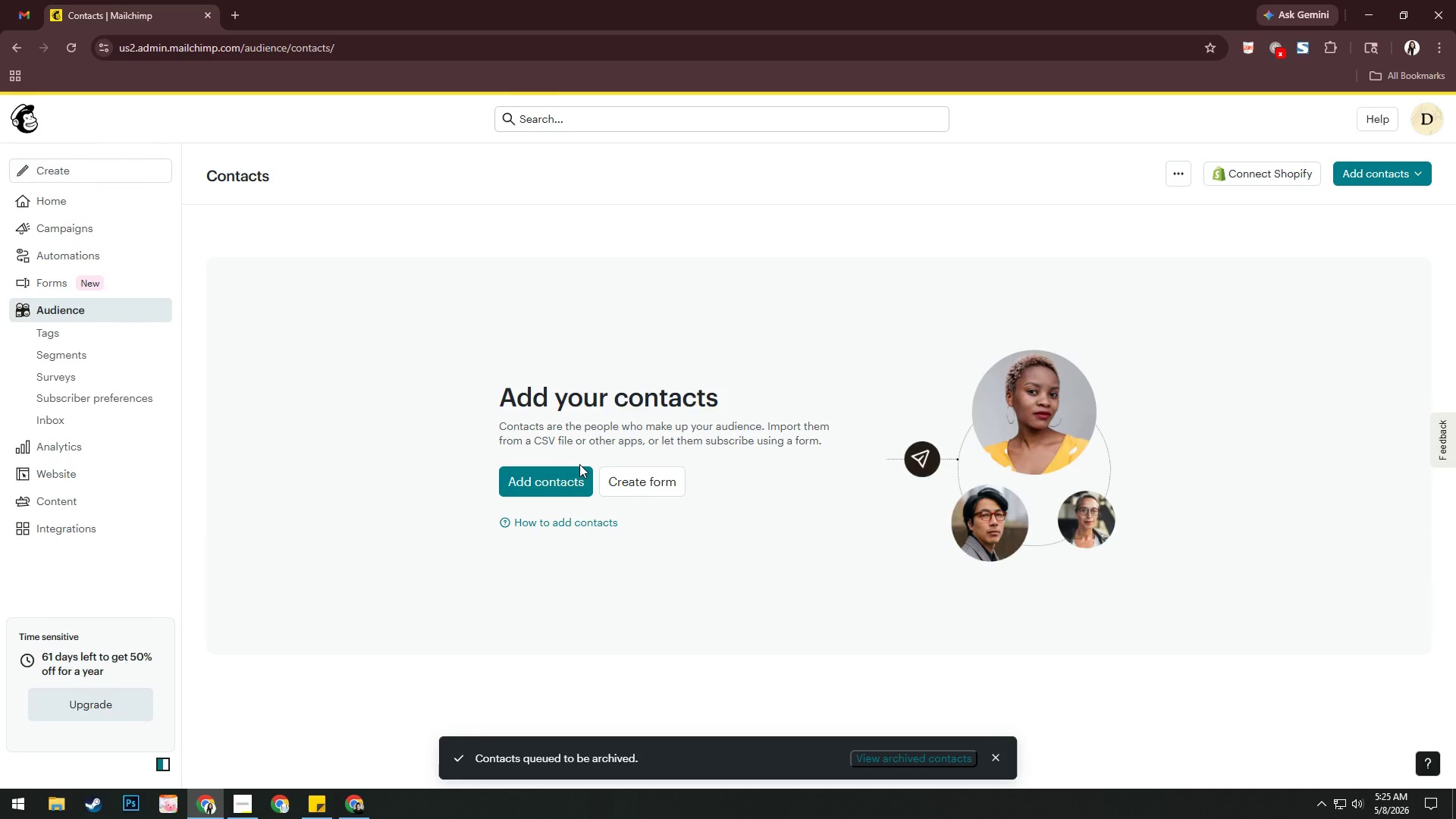 
wait(5.31)
 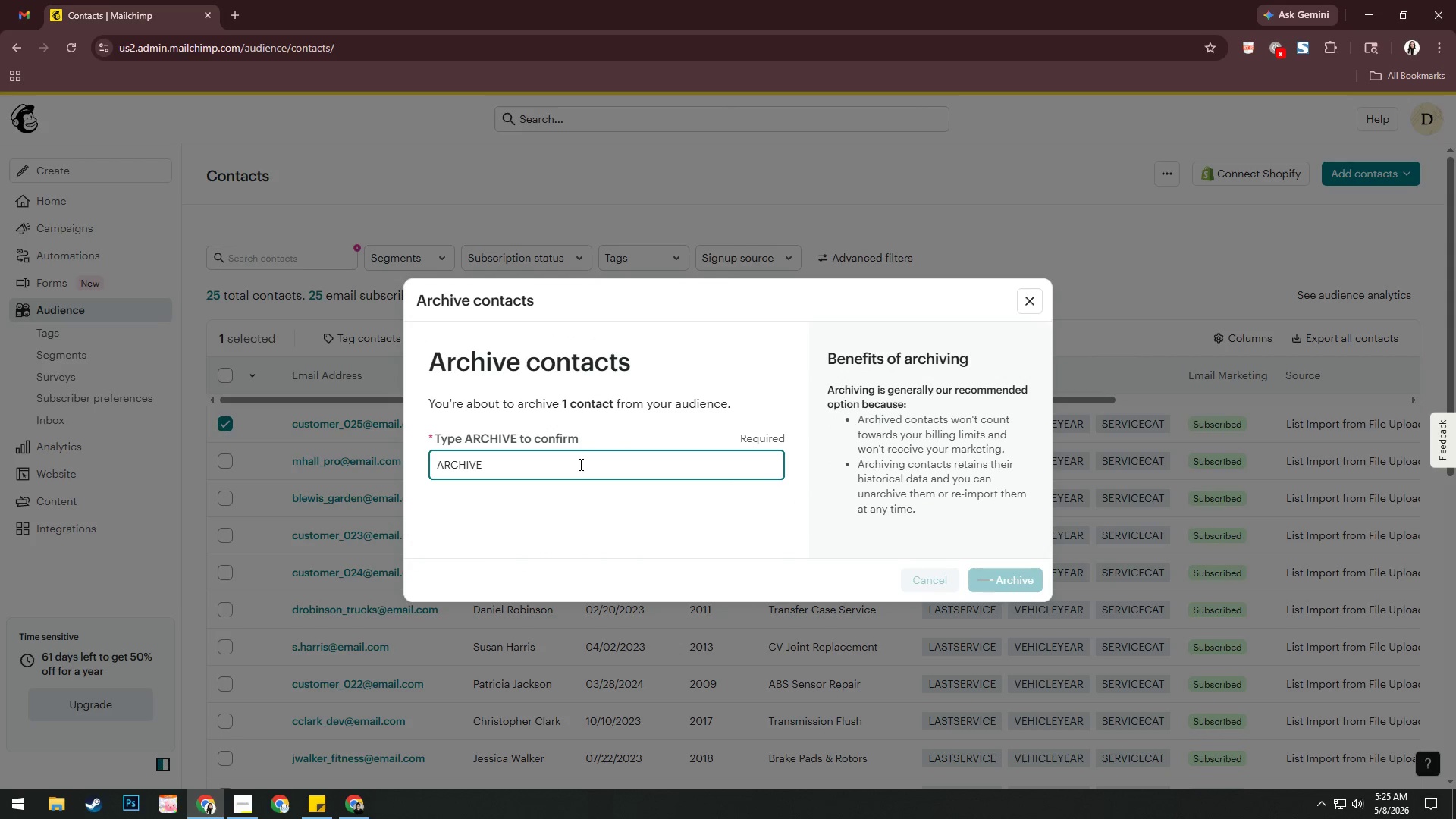 
left_click([65, 332])
 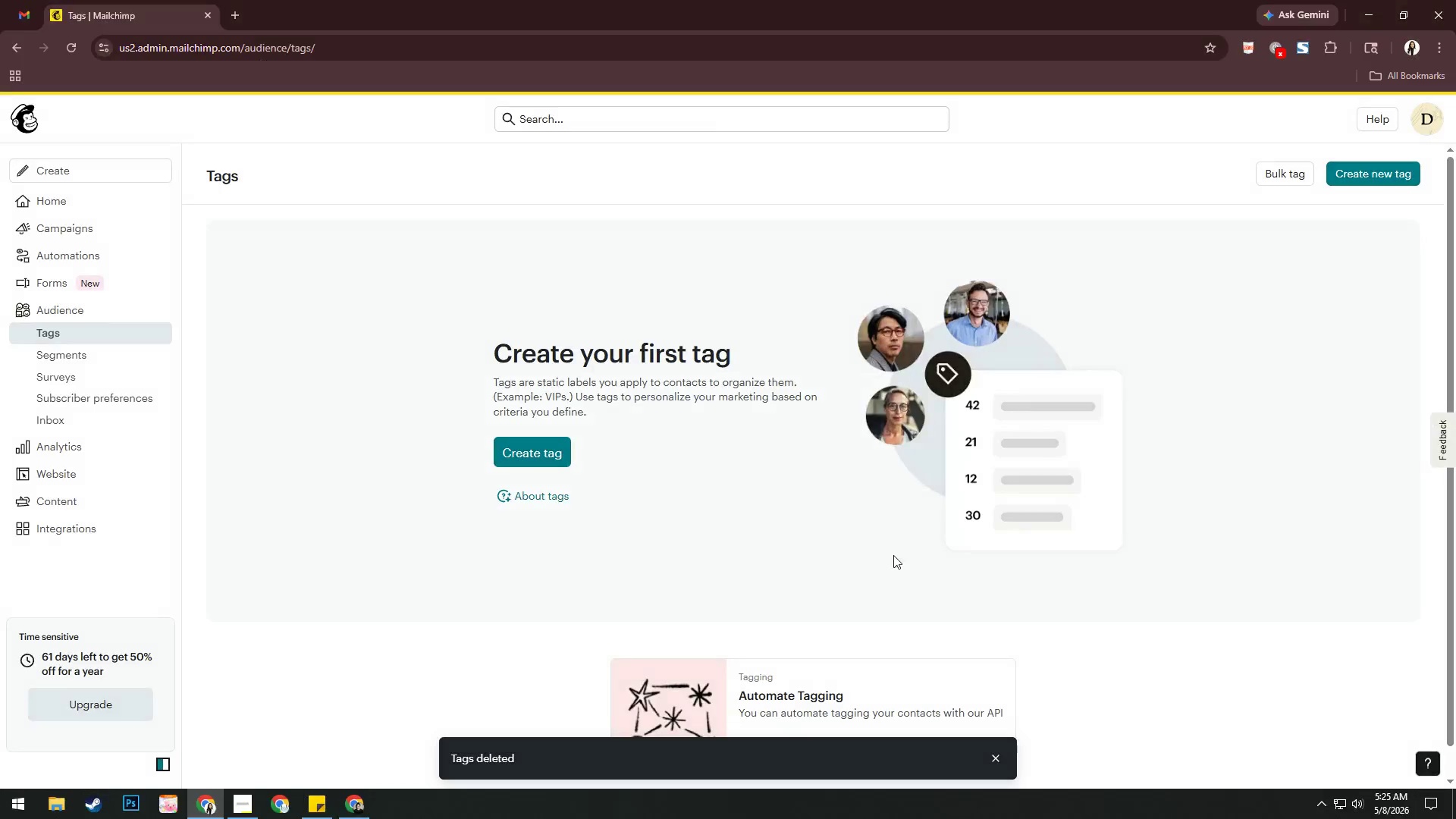 
wait(10.83)
 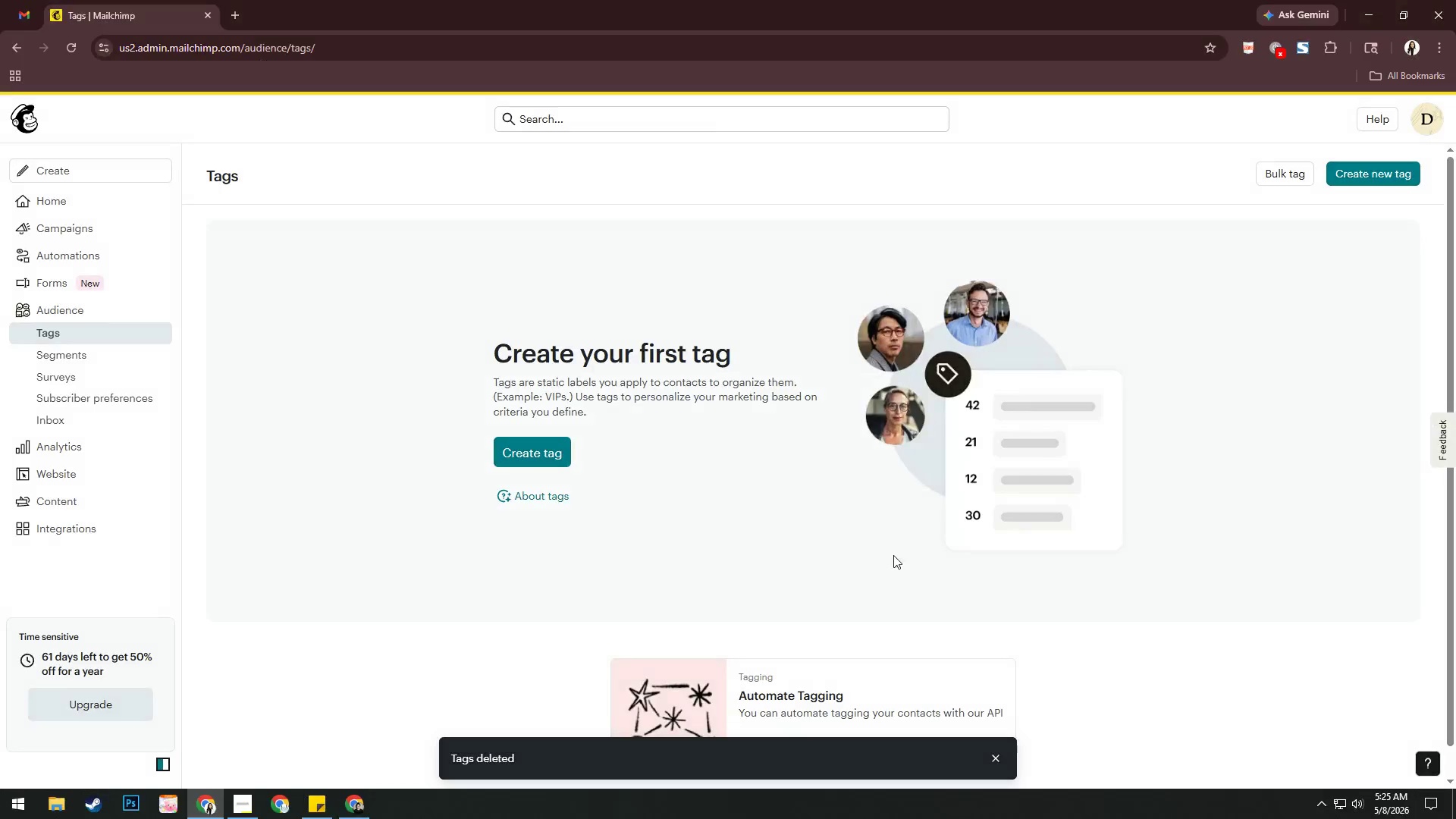 
left_click([1388, 361])
 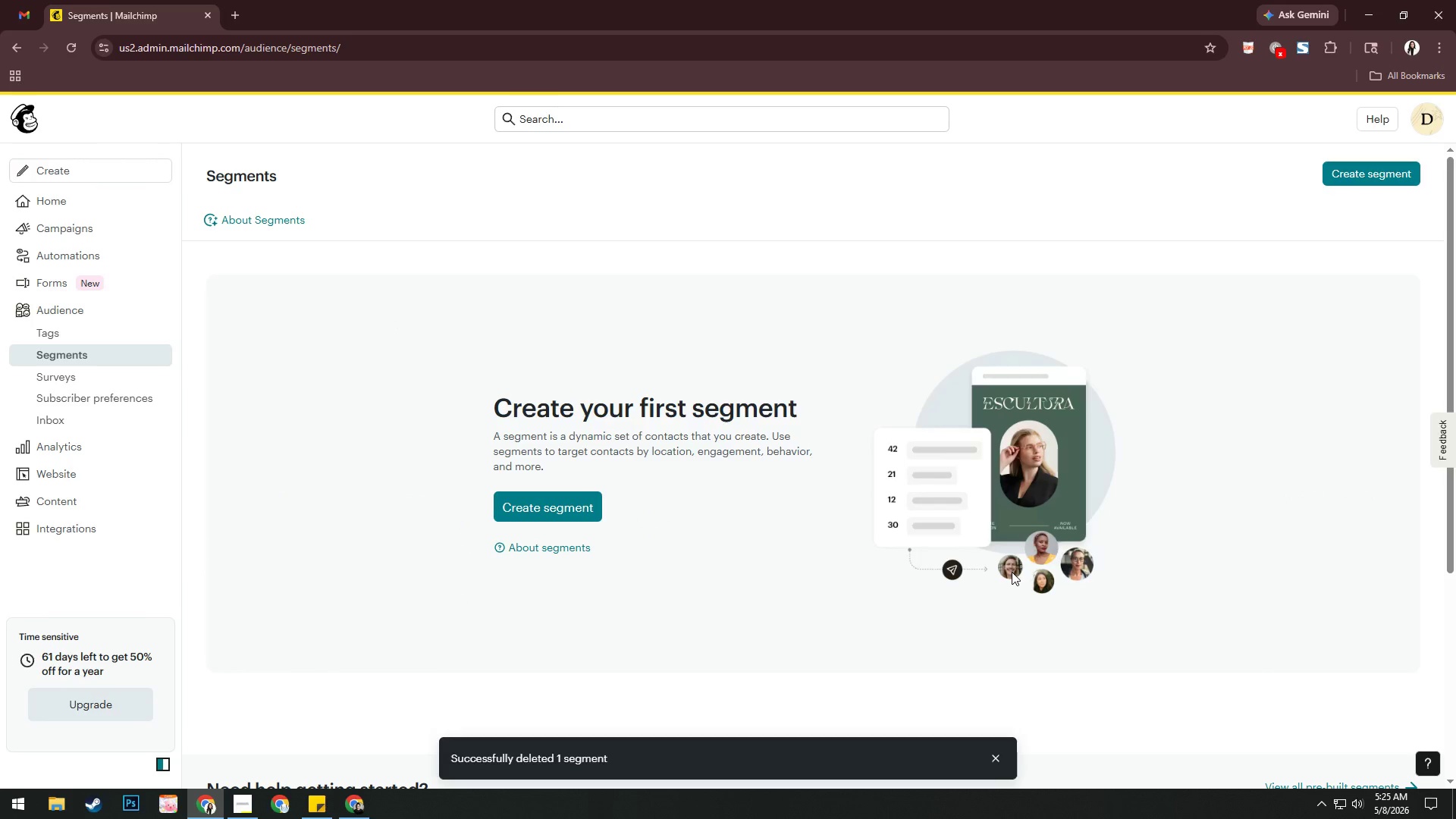 
wait(5.83)
 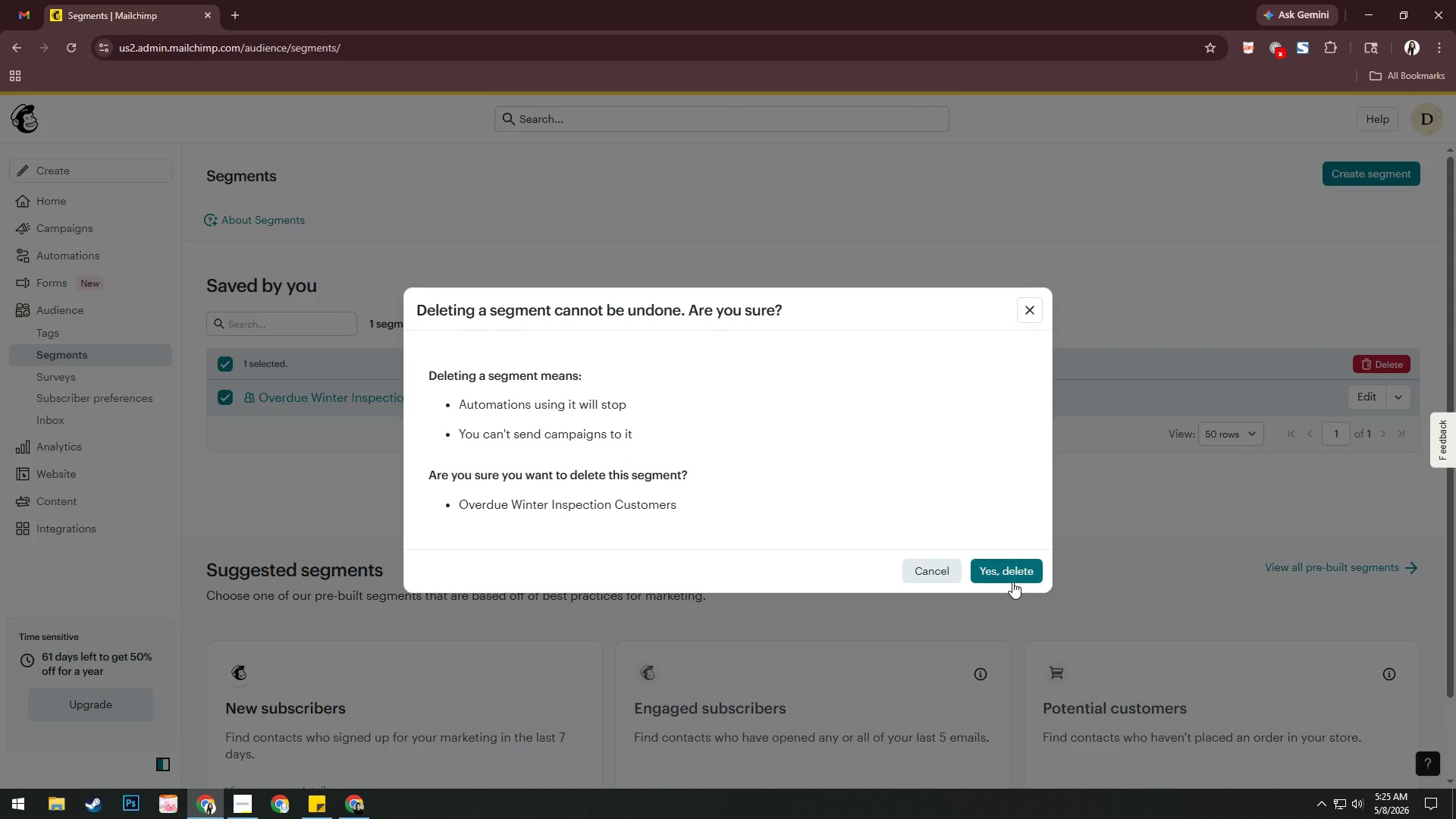 
left_click([105, 303])
 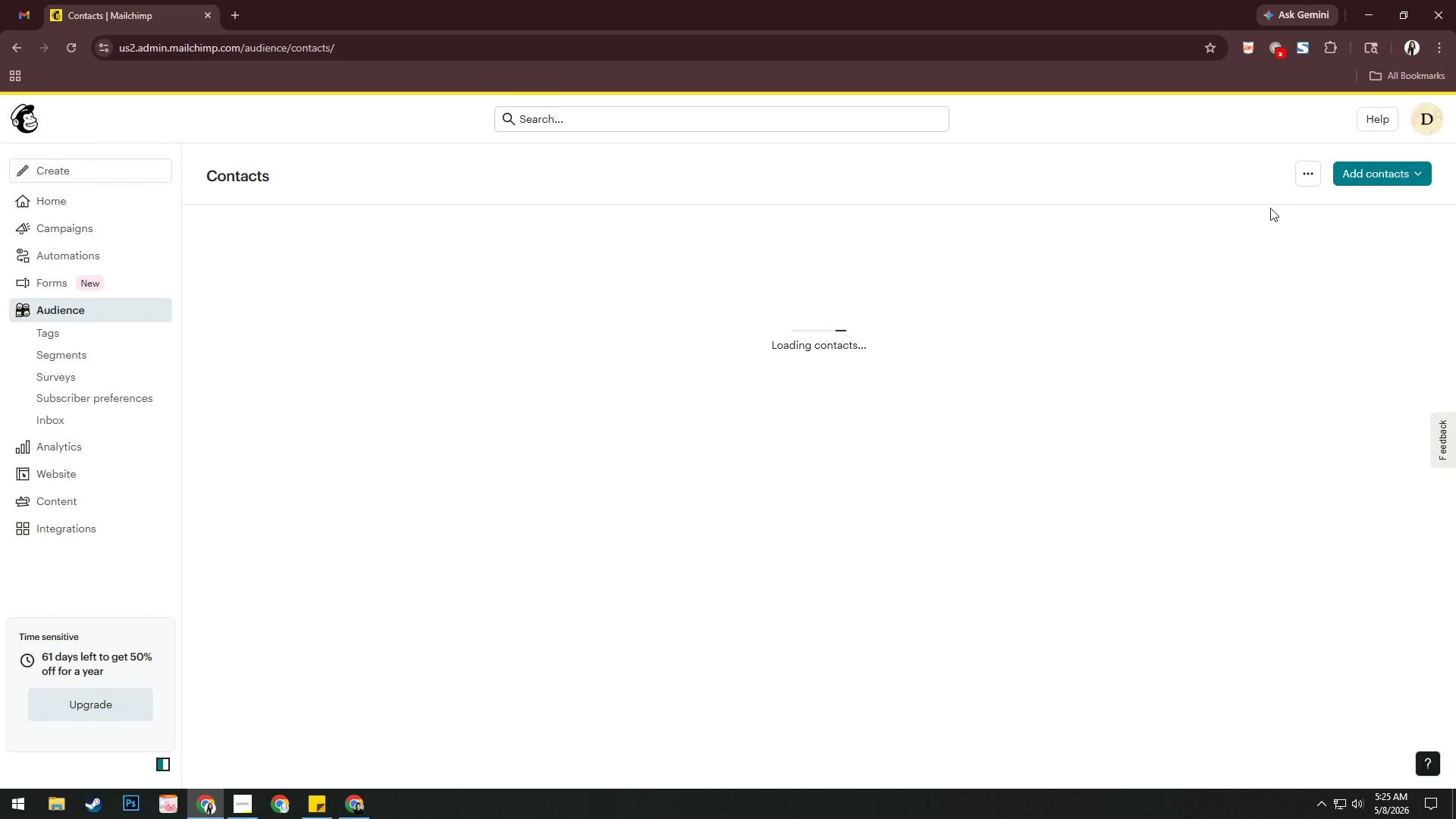 
left_click([1186, 168])
 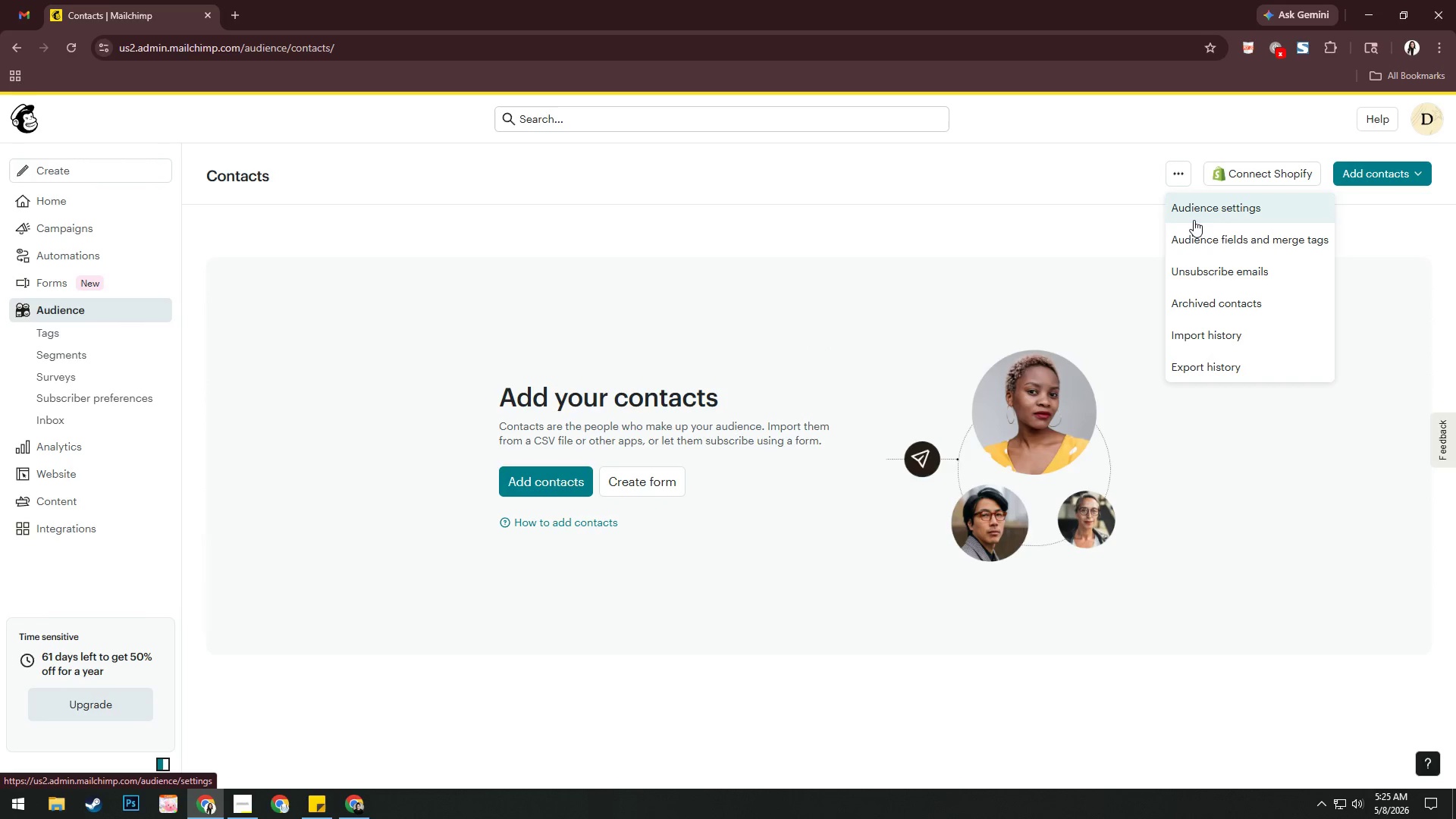 
left_click([1194, 220])
 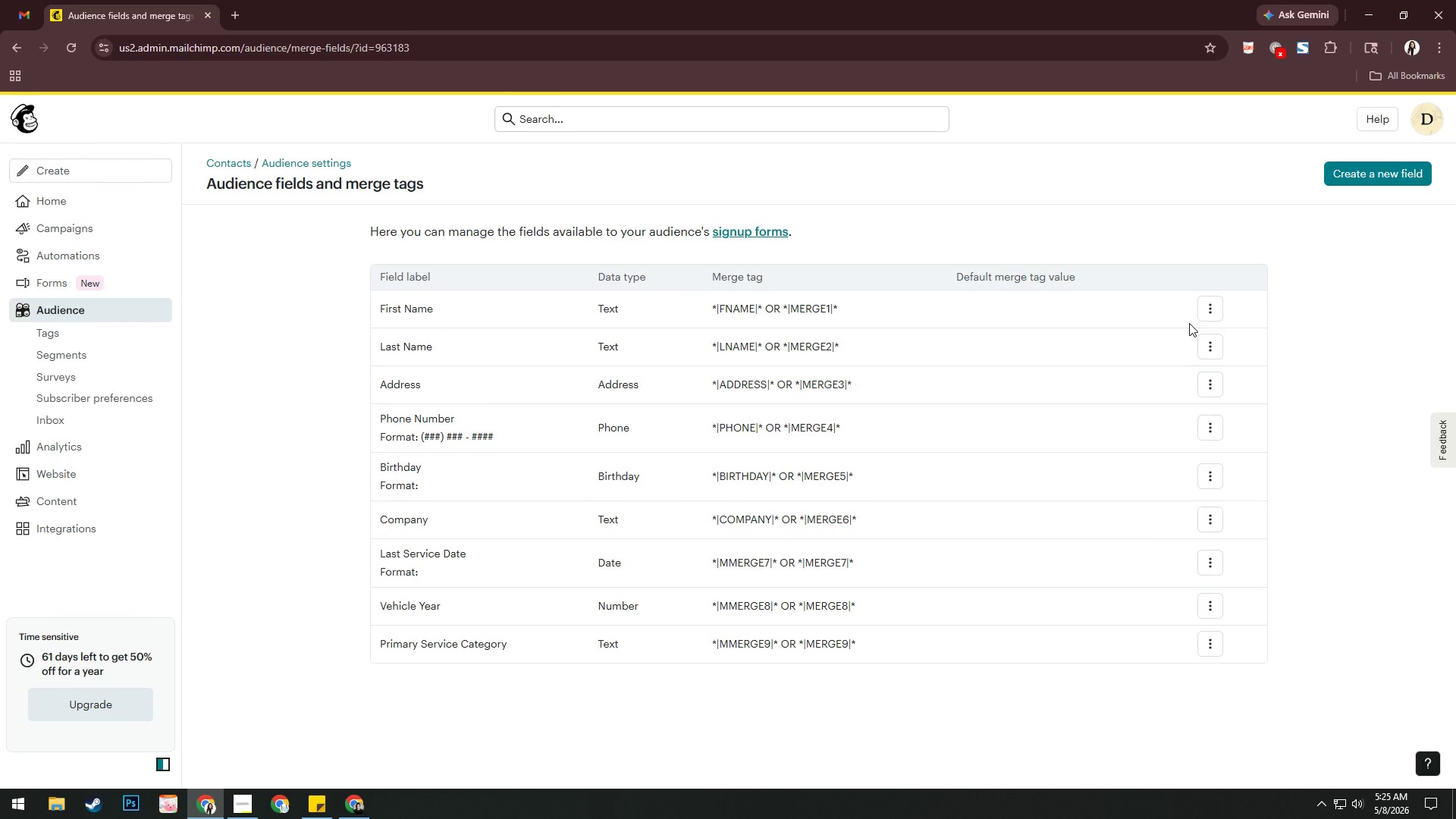 
wait(16.64)
 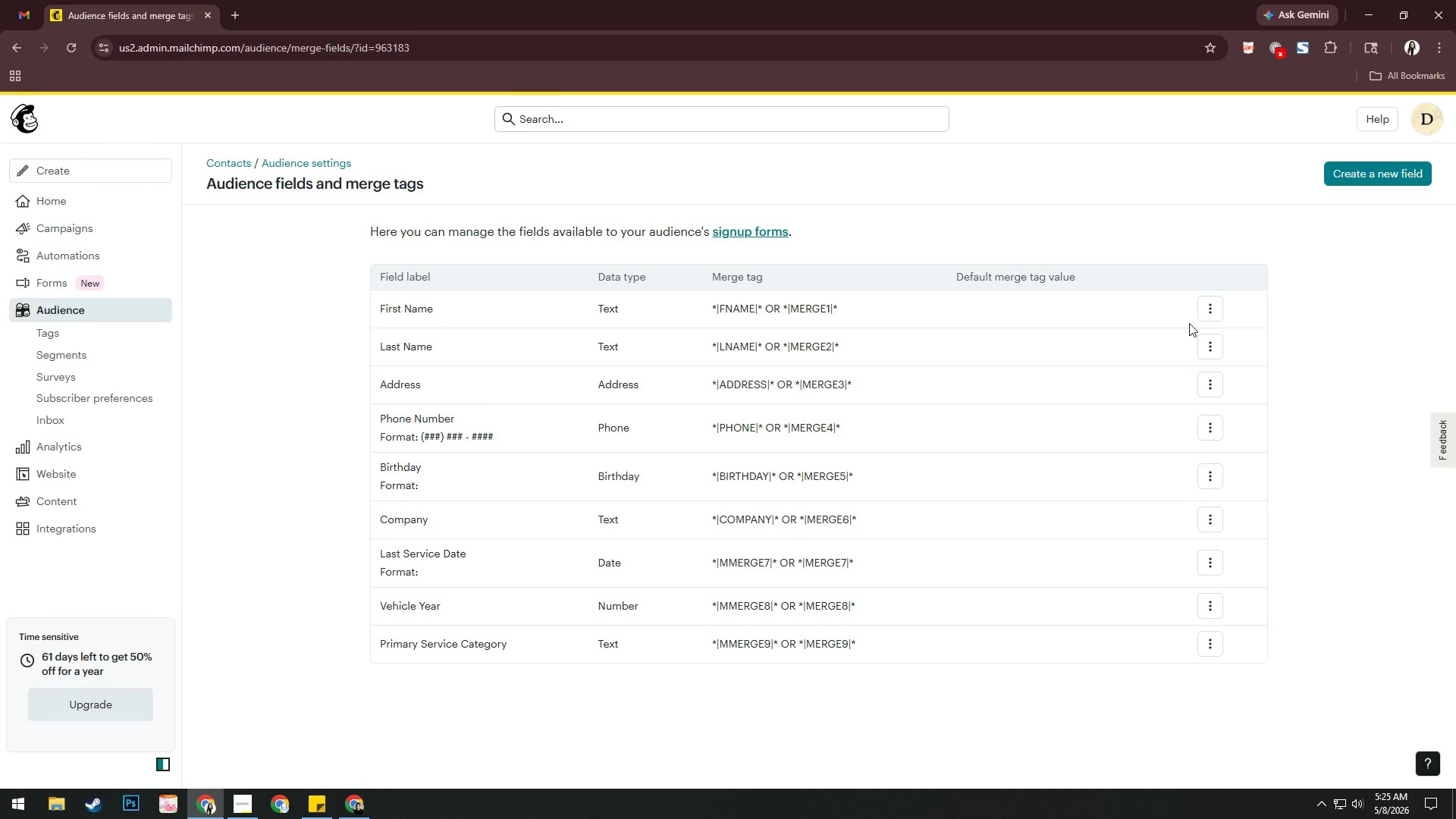 
left_click([1208, 570])
 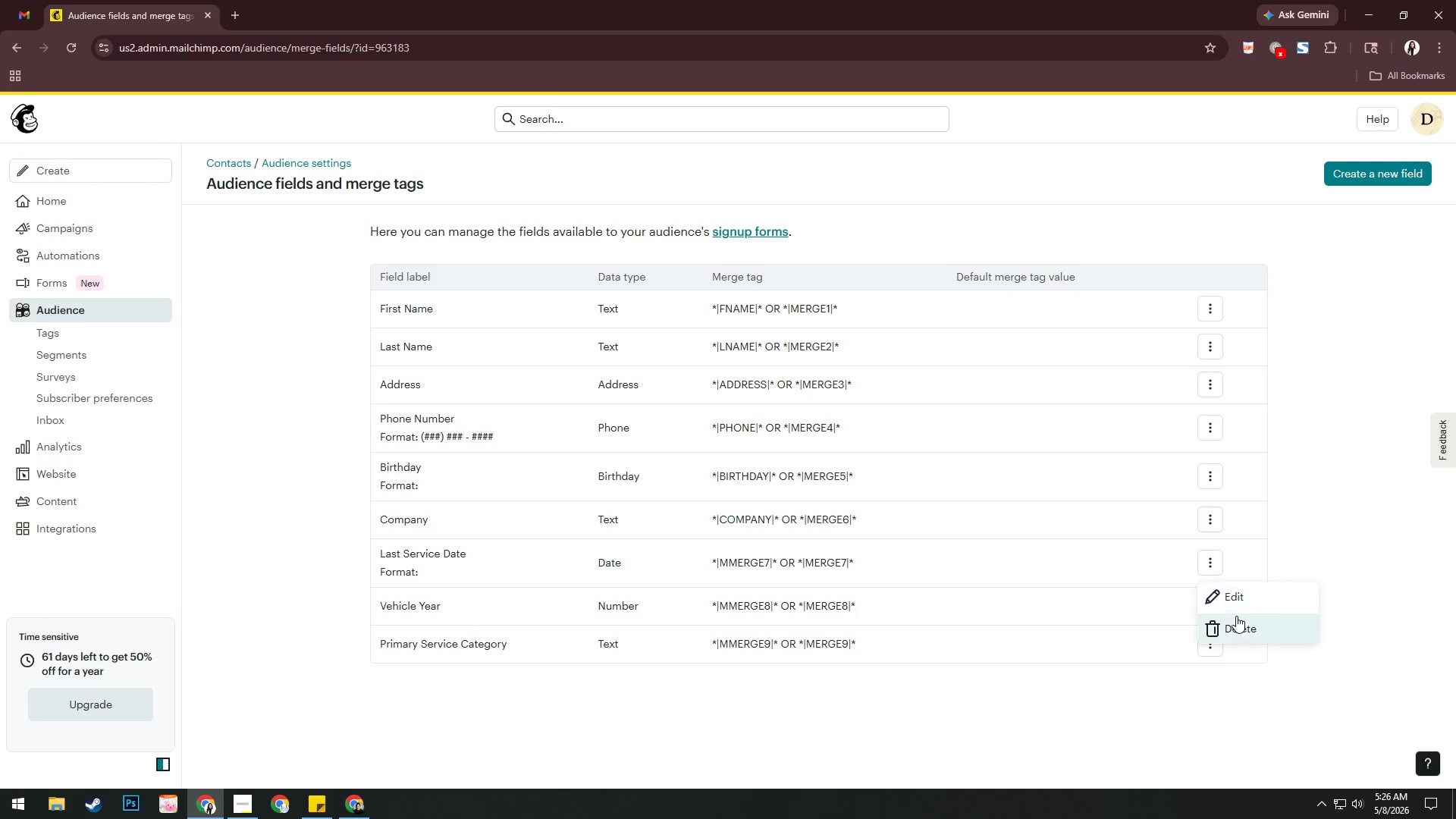 
left_click([1235, 626])
 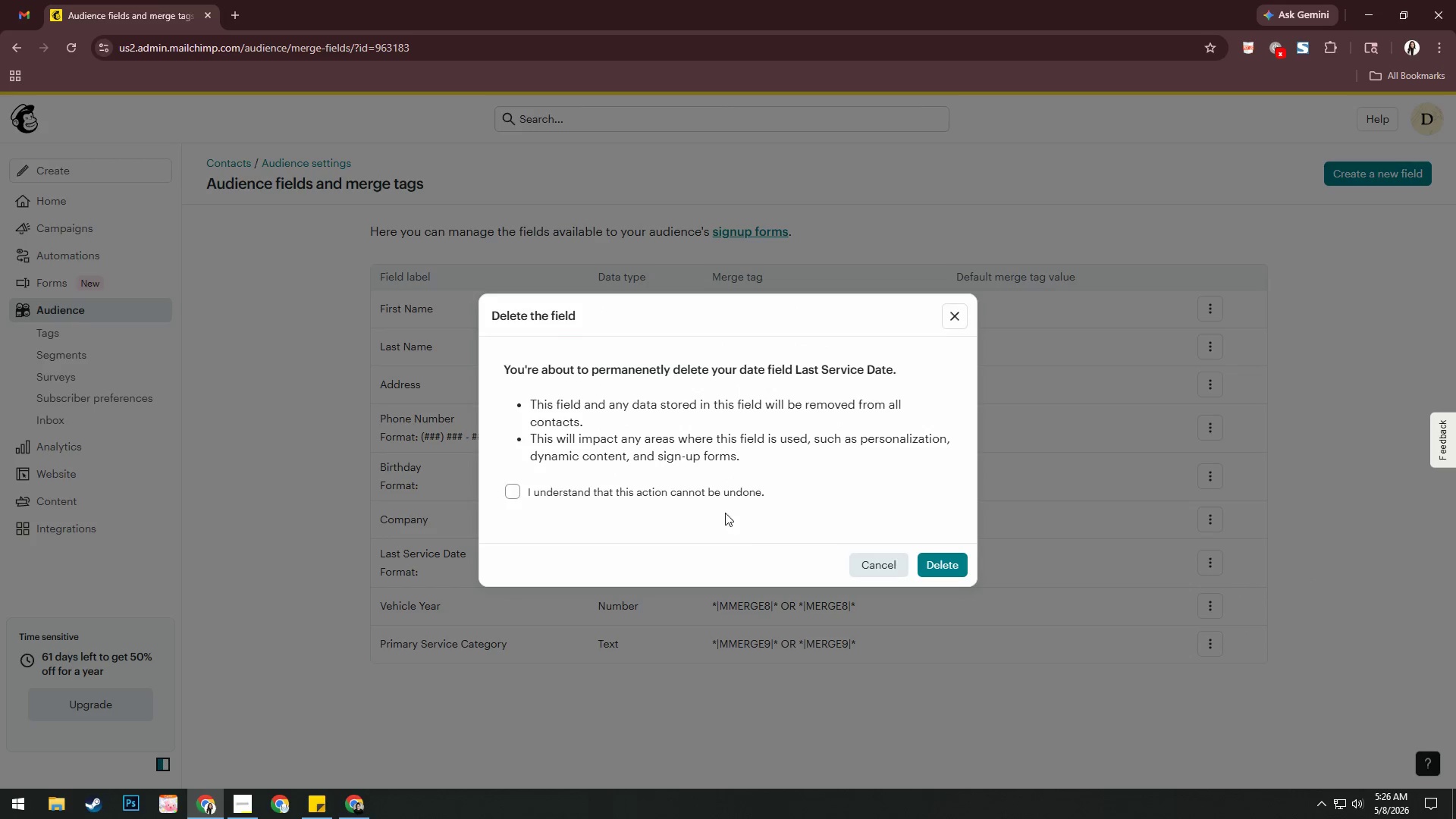 
left_click([720, 497])
 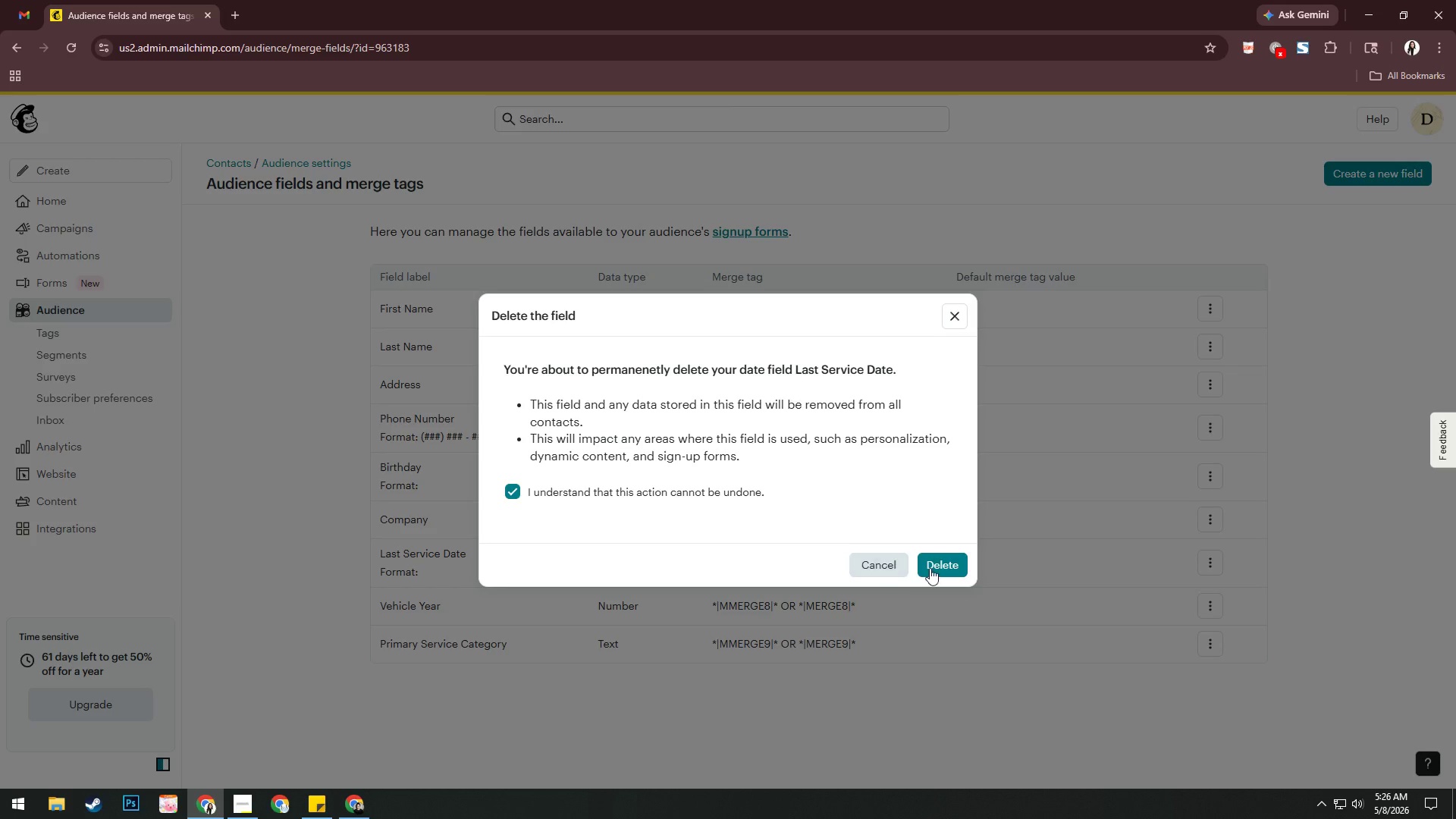 
left_click([932, 567])
 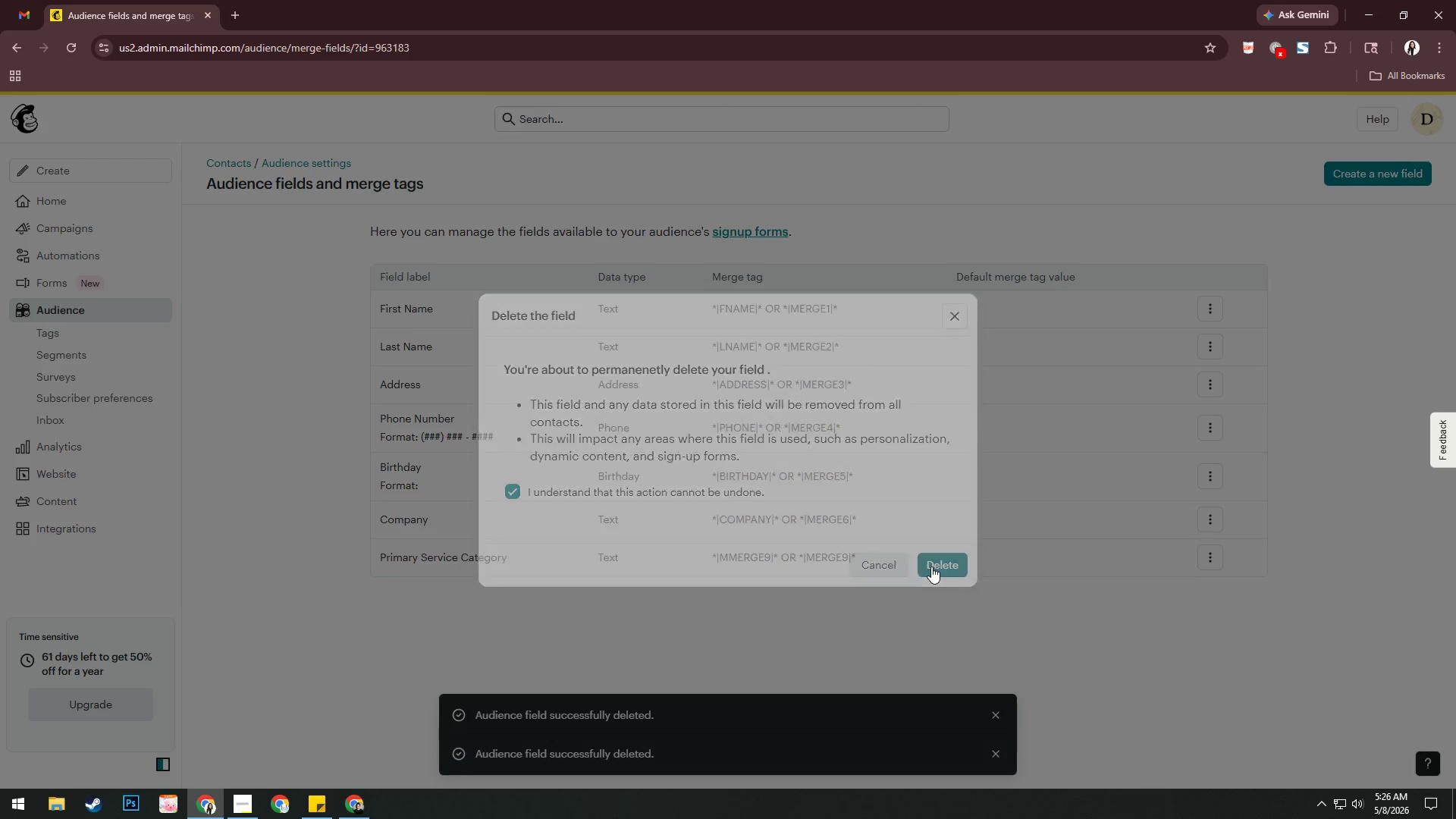 
wait(7.19)
 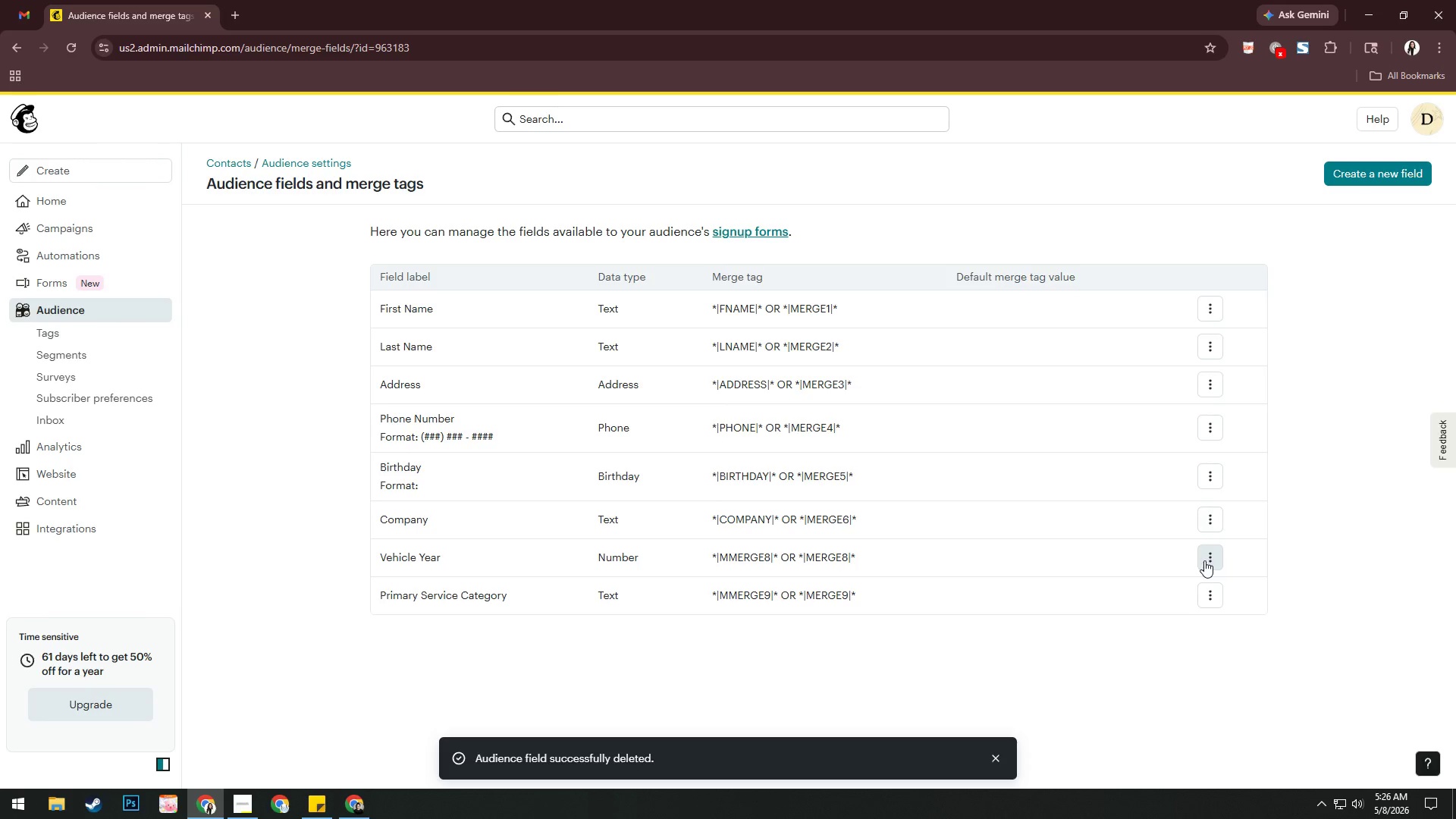 
left_click([1221, 557])
 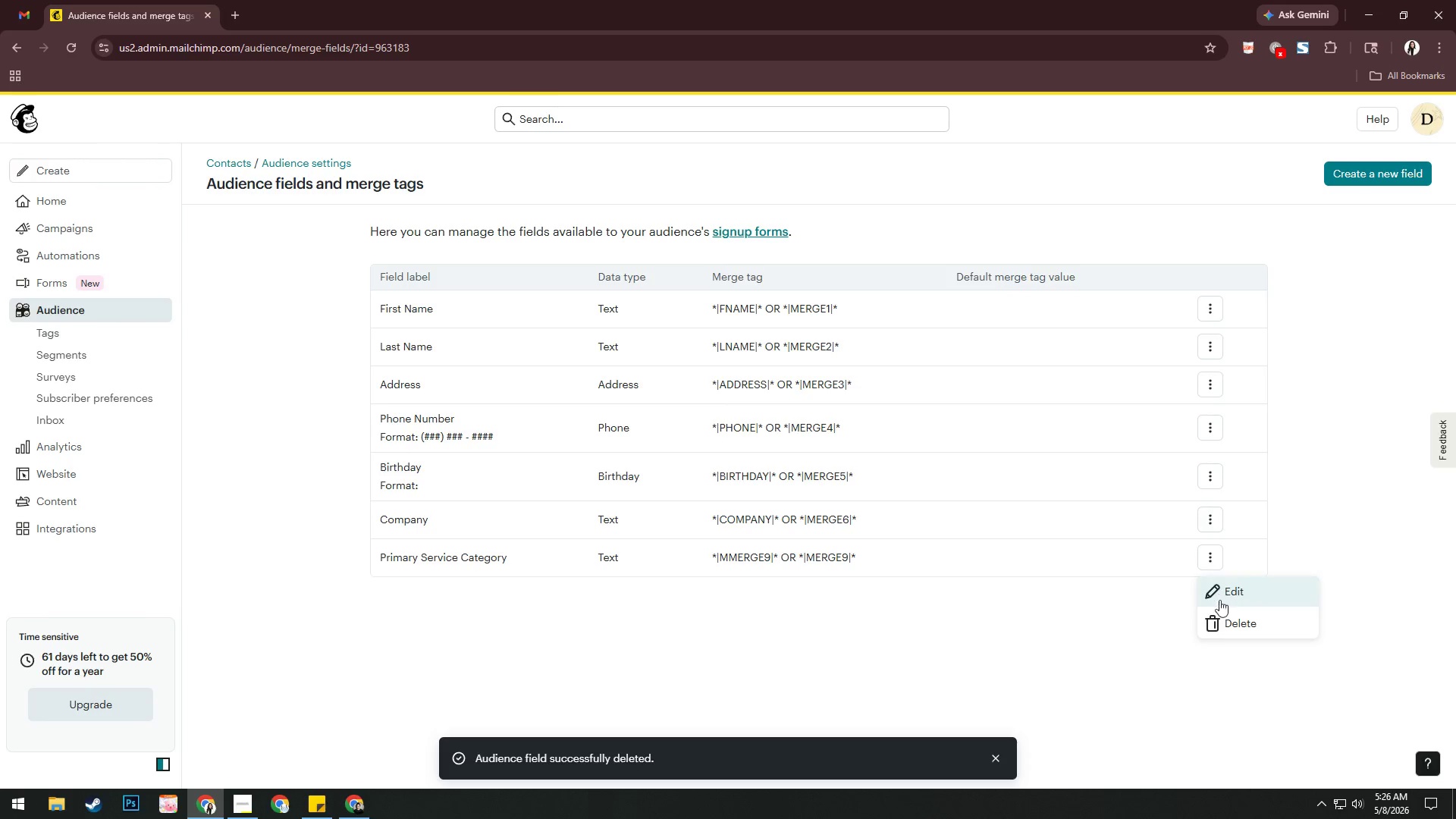 
left_click([1223, 612])
 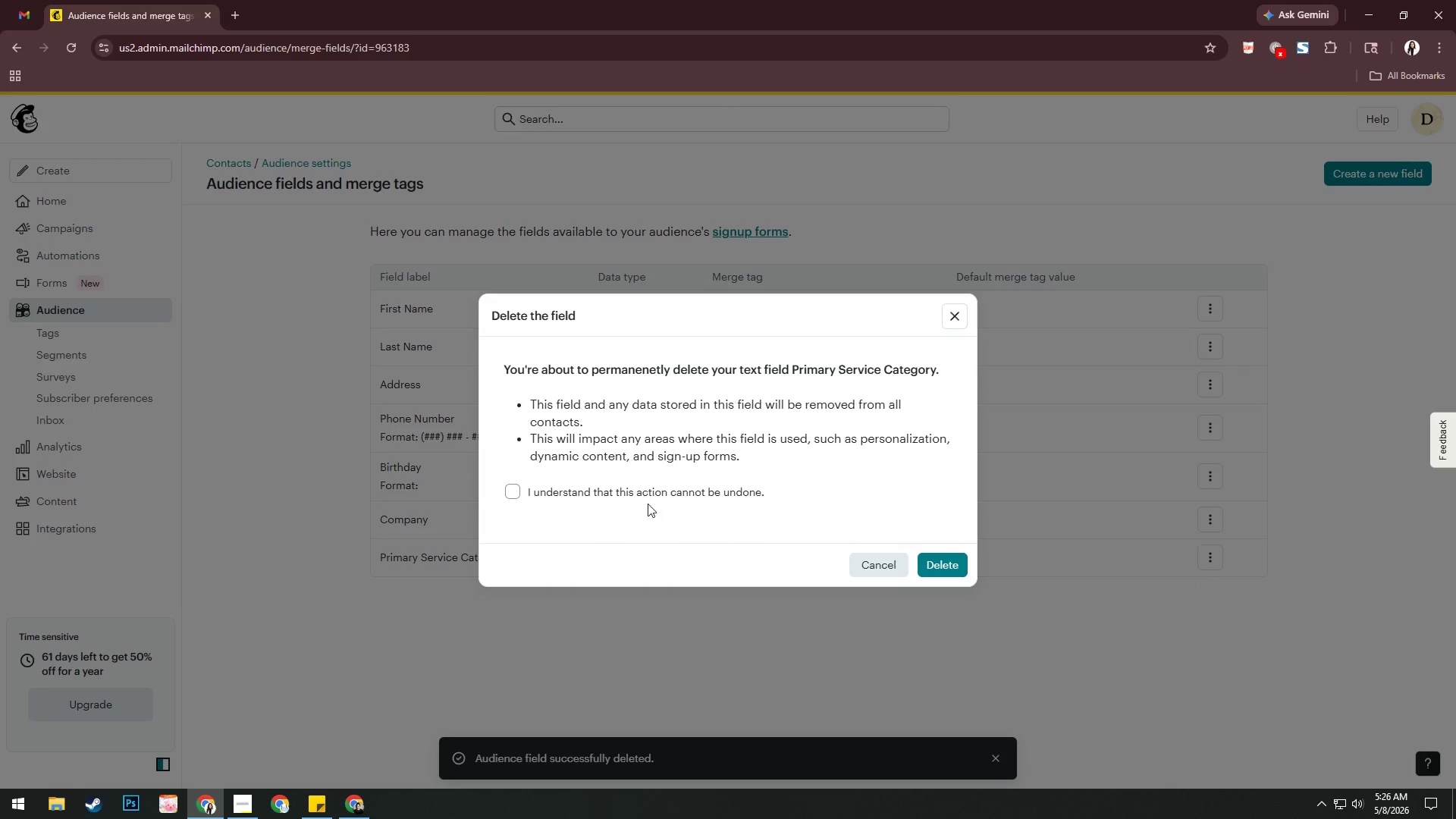 
left_click([637, 488])
 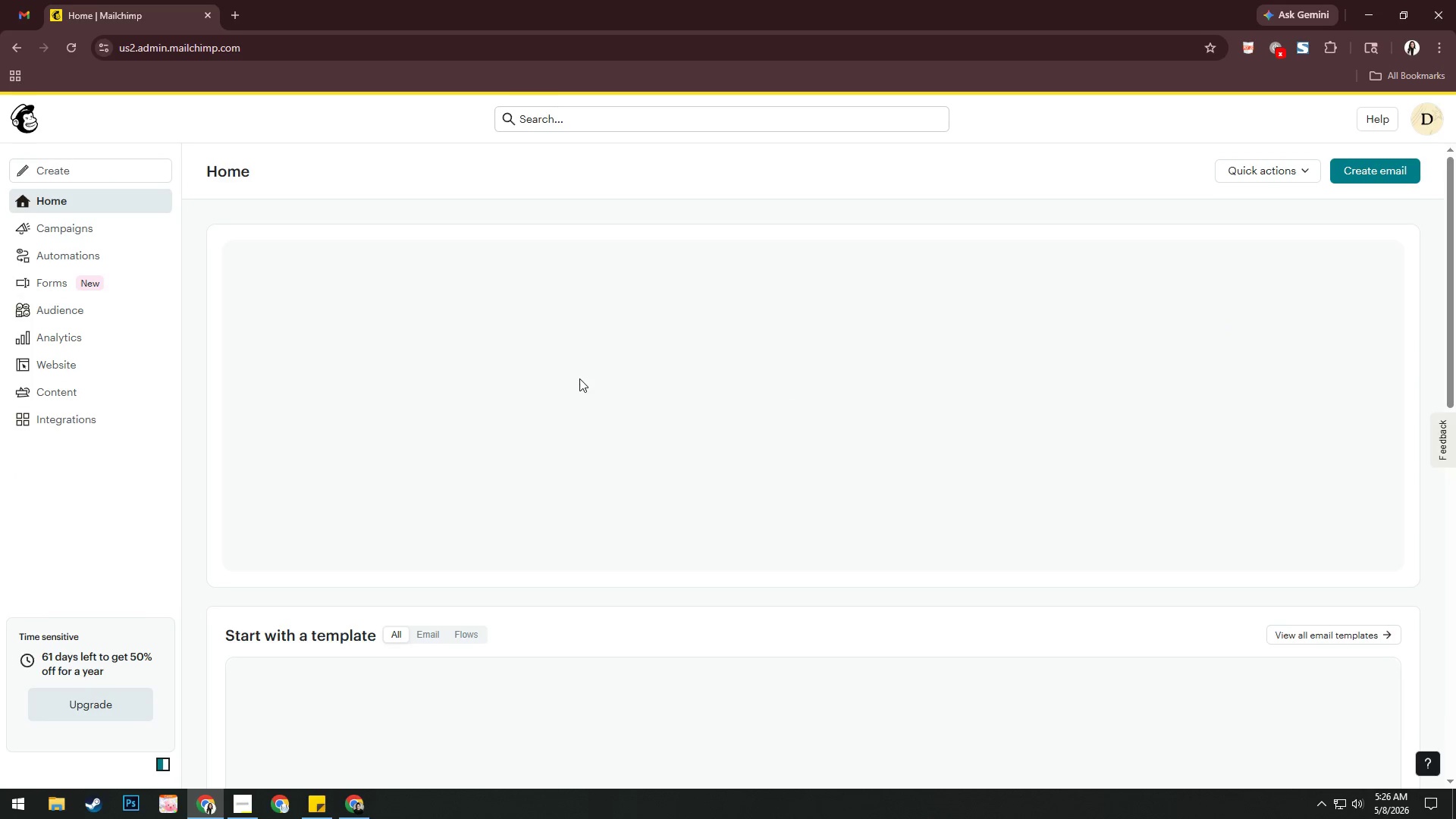 
wait(7.84)
 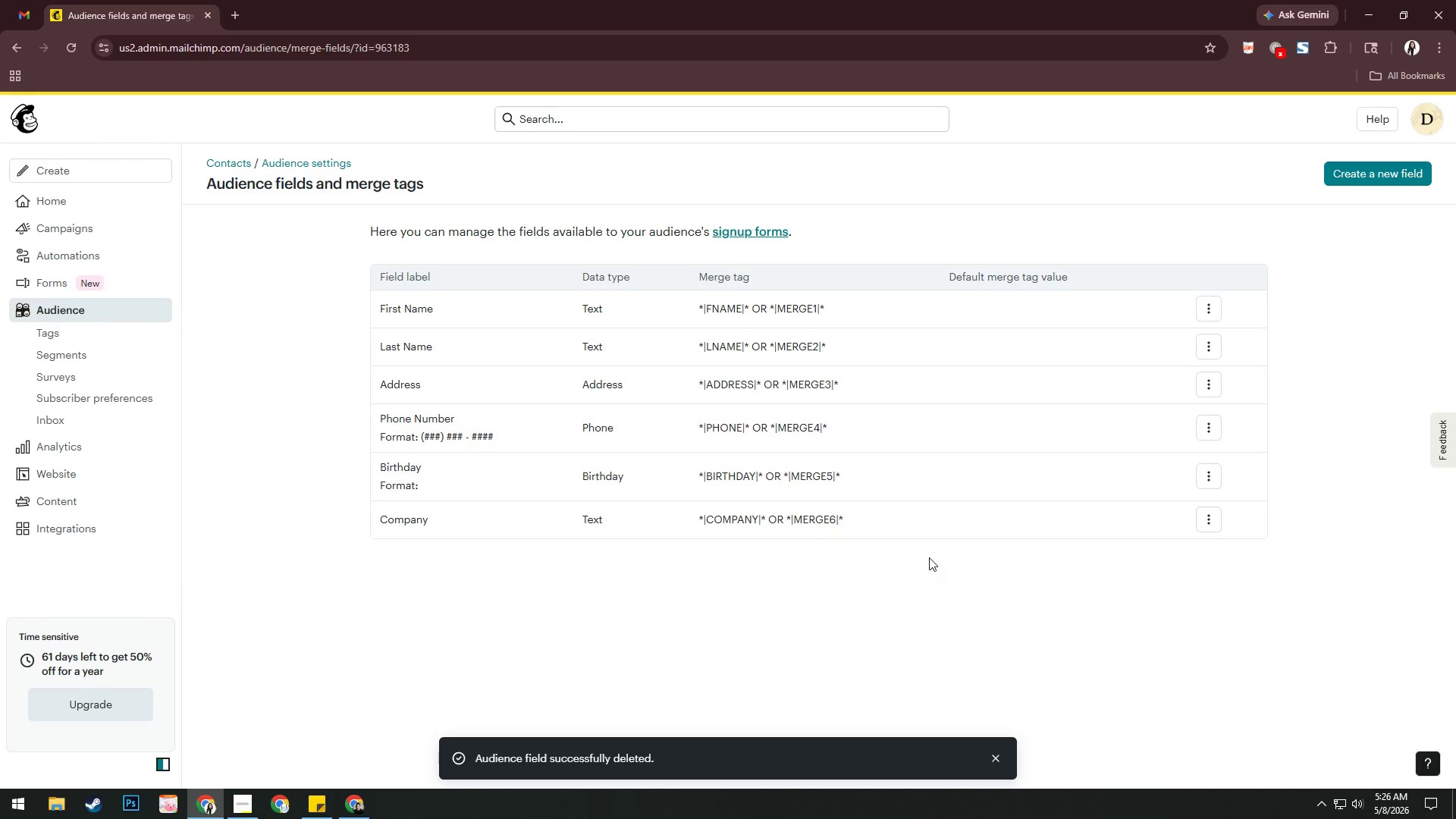 
left_click([96, 315])
 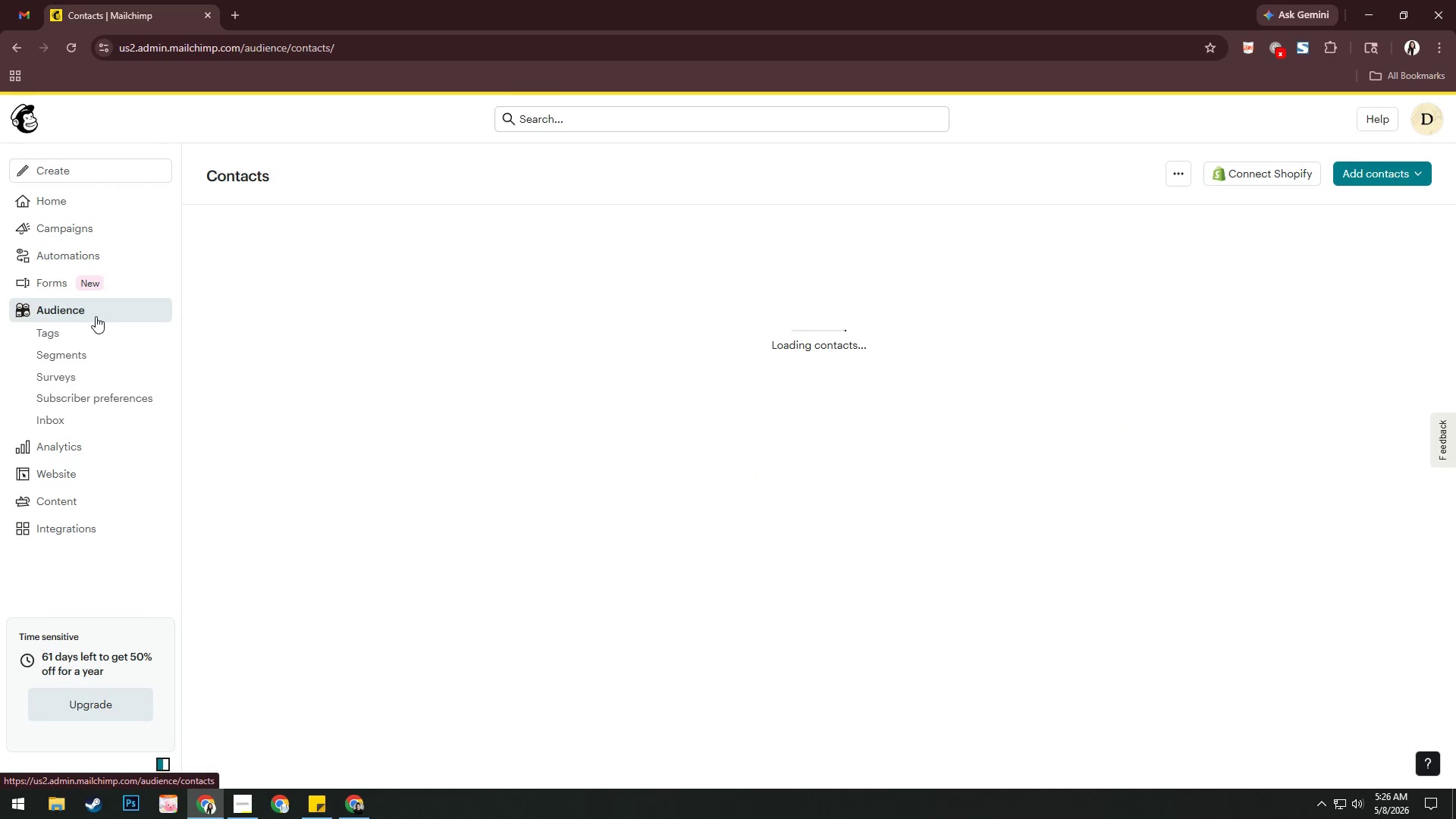 
wait(9.16)
 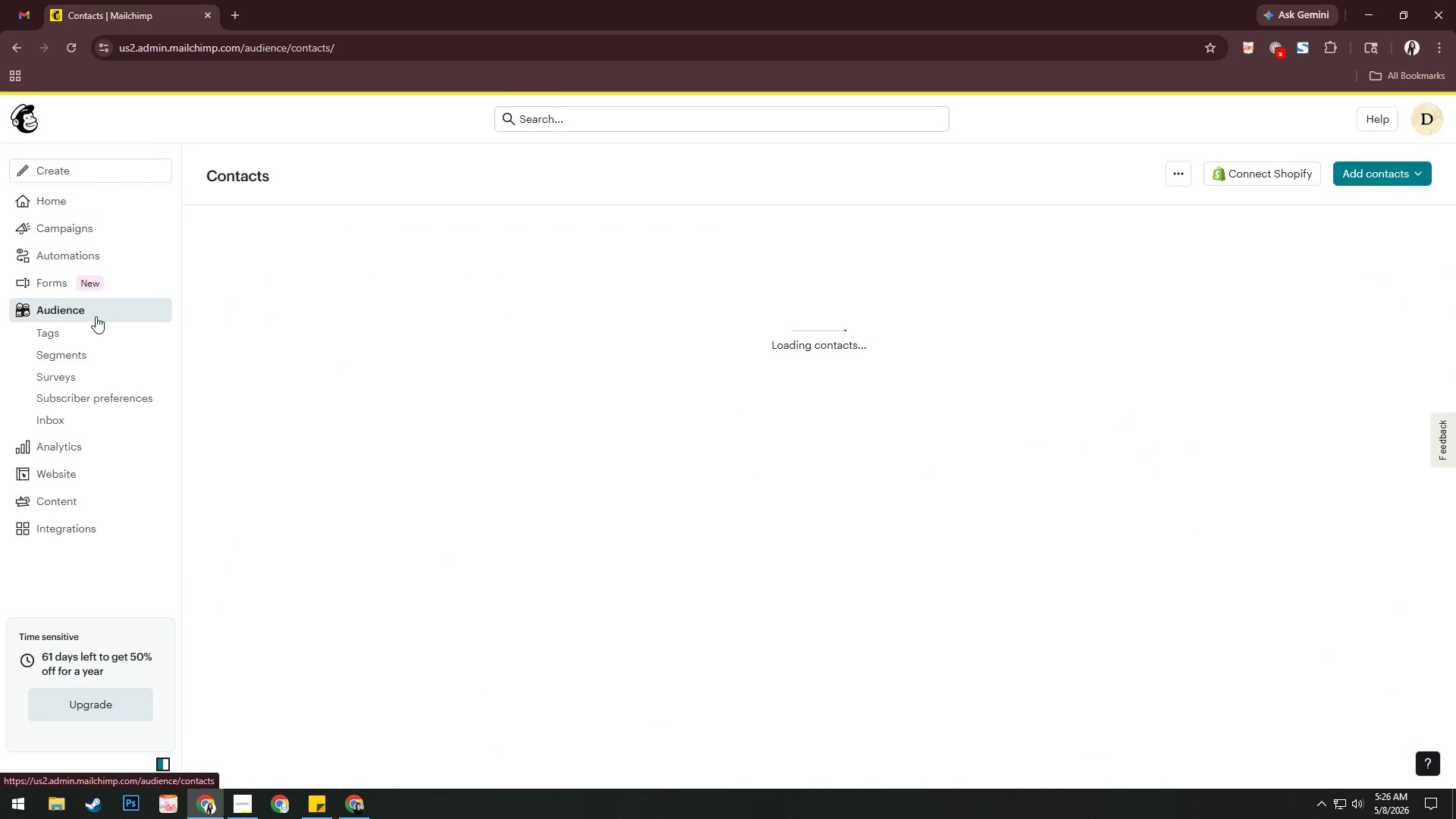 
left_click([1351, 163])
 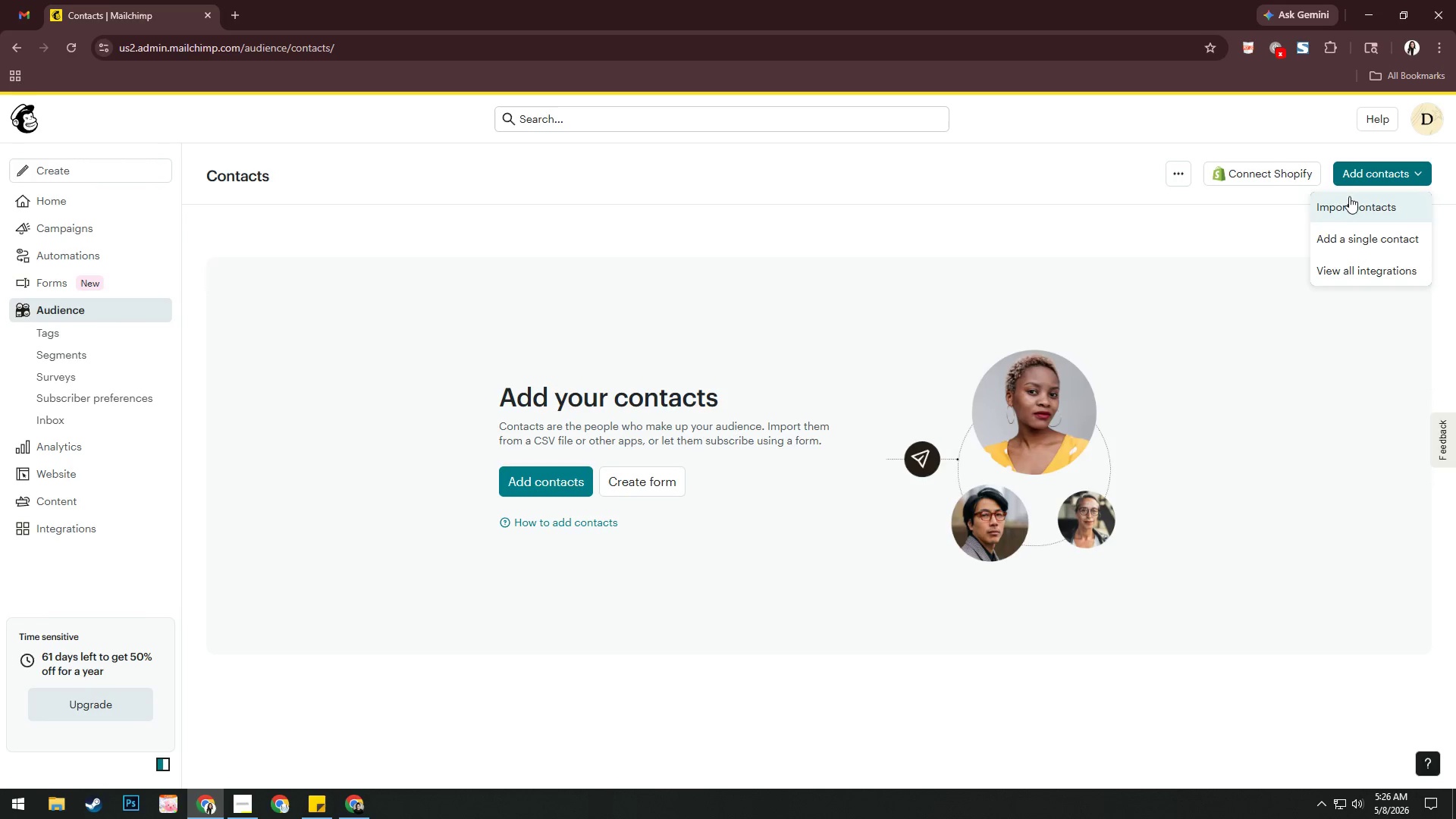 
left_click([1348, 205])
 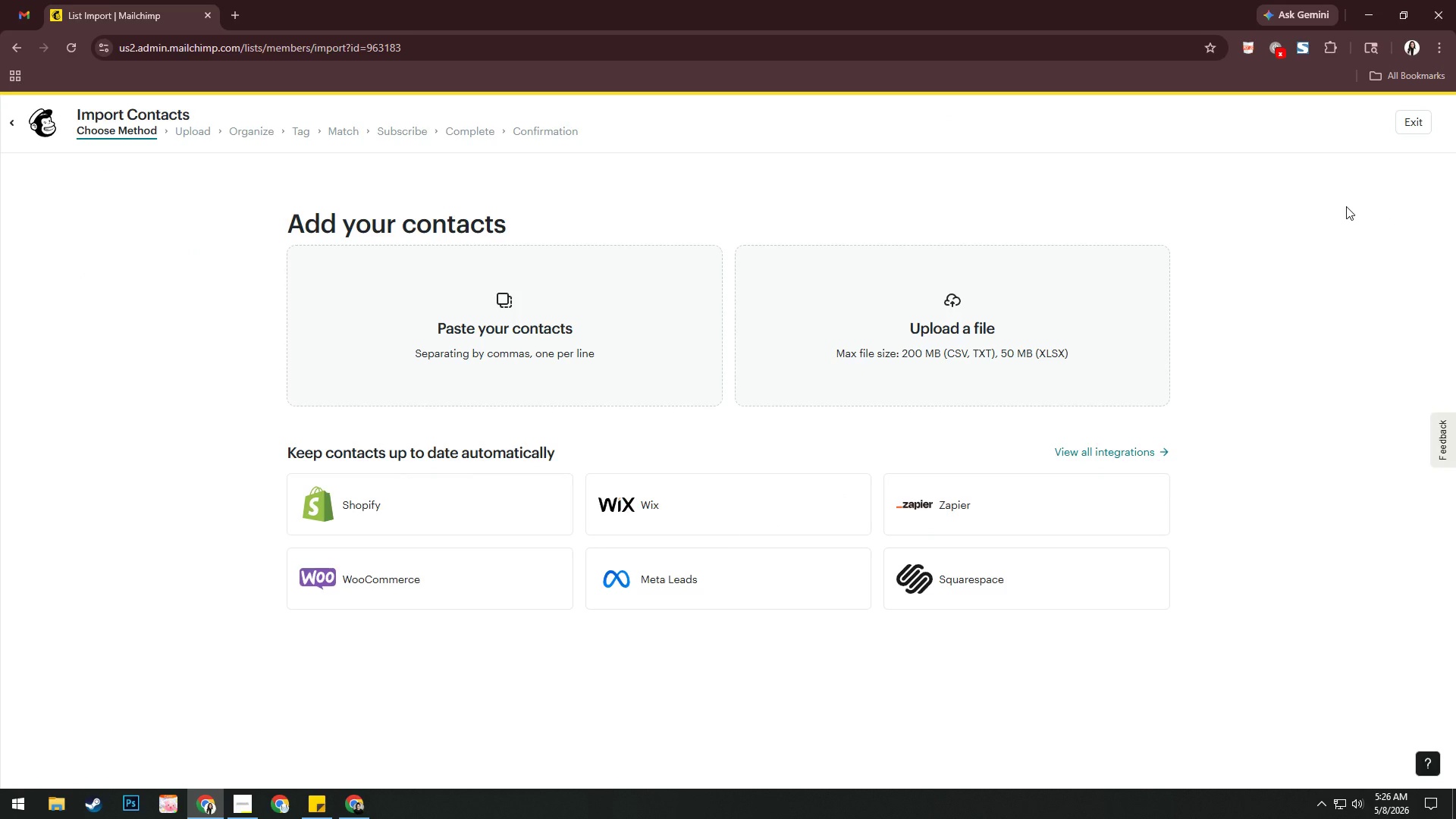 
wait(12.95)
 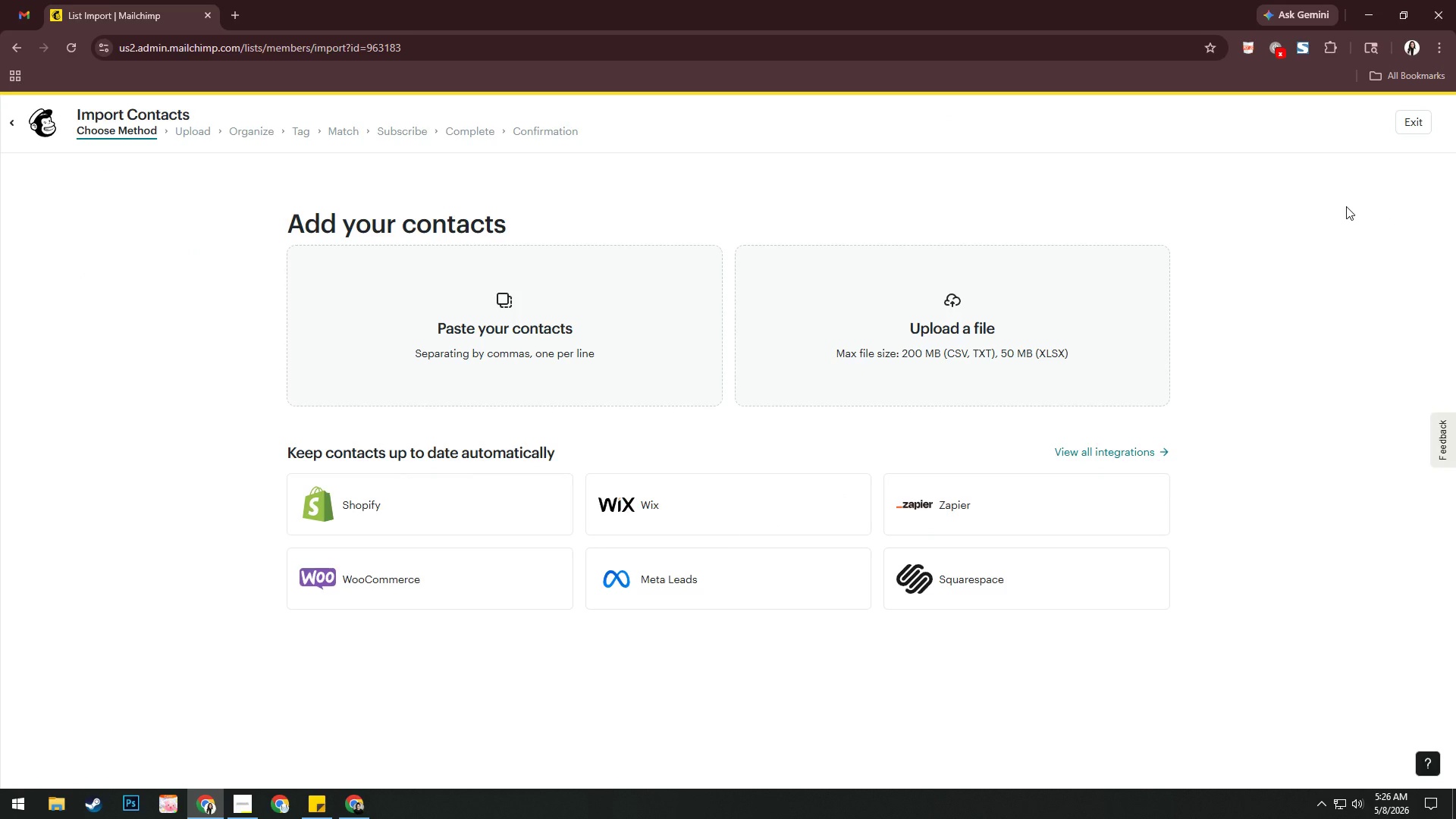 
left_click([957, 334])
 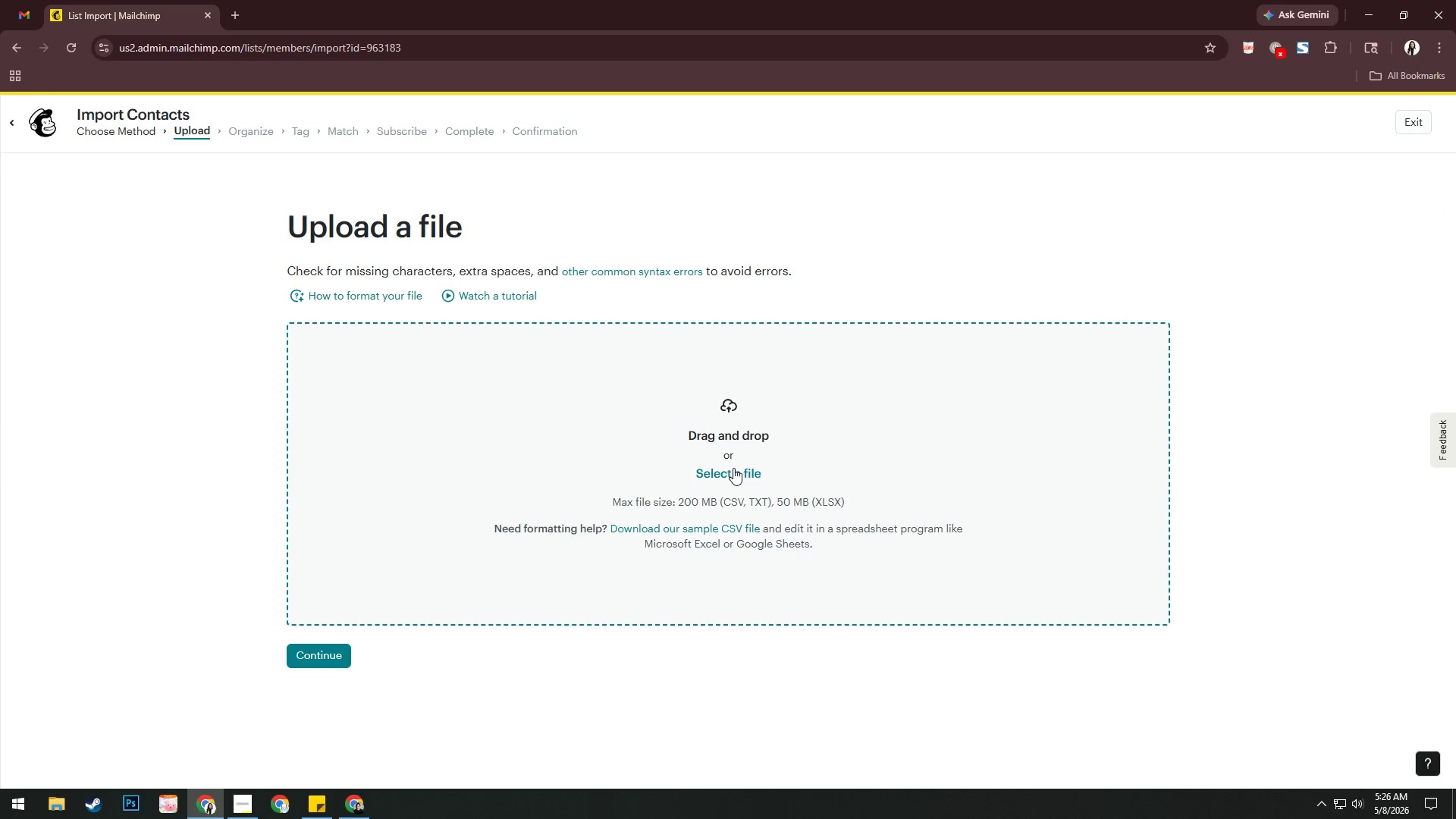 
left_click([733, 468])
 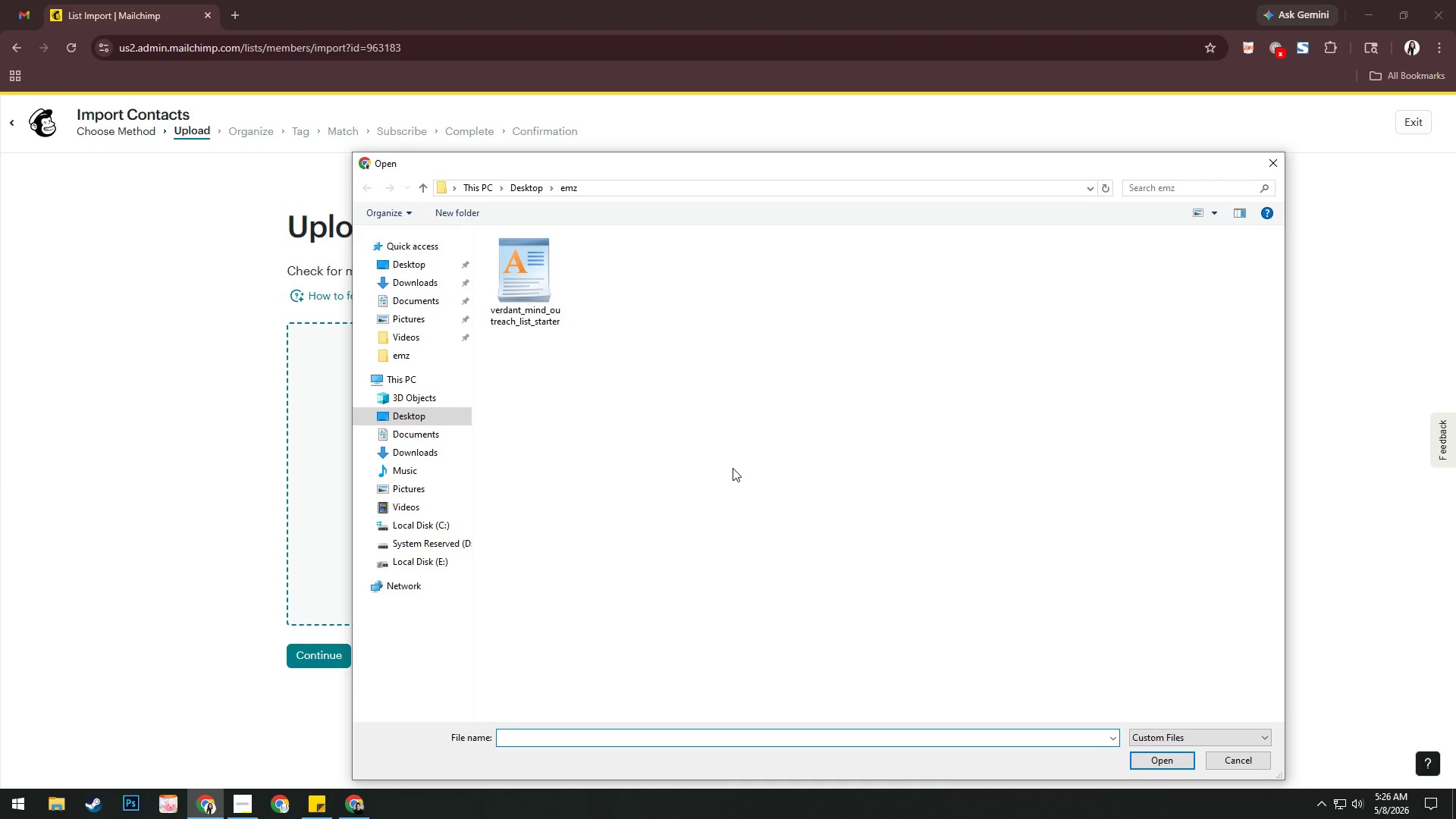 
wait(8.19)
 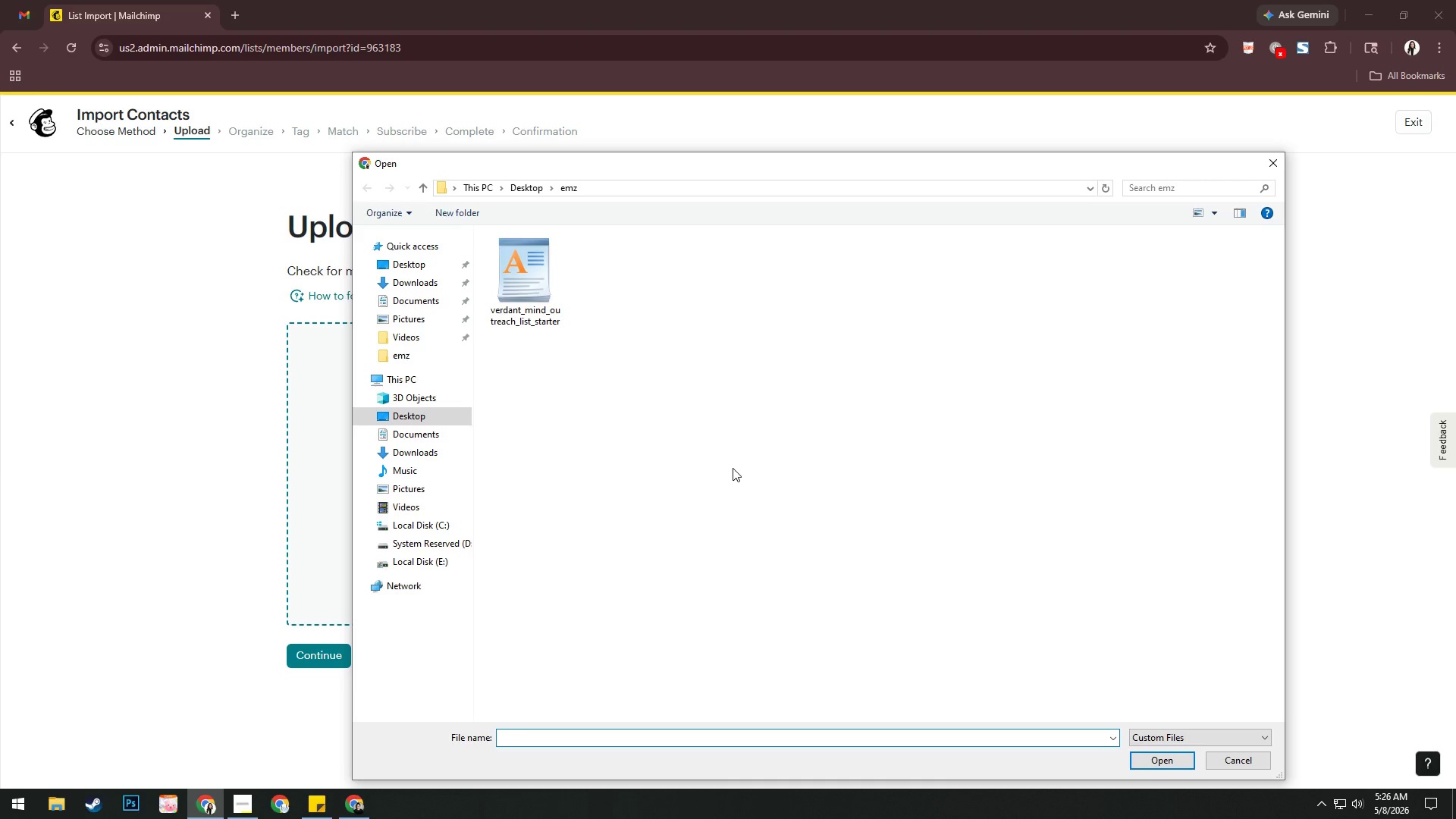 
left_click([518, 304])
 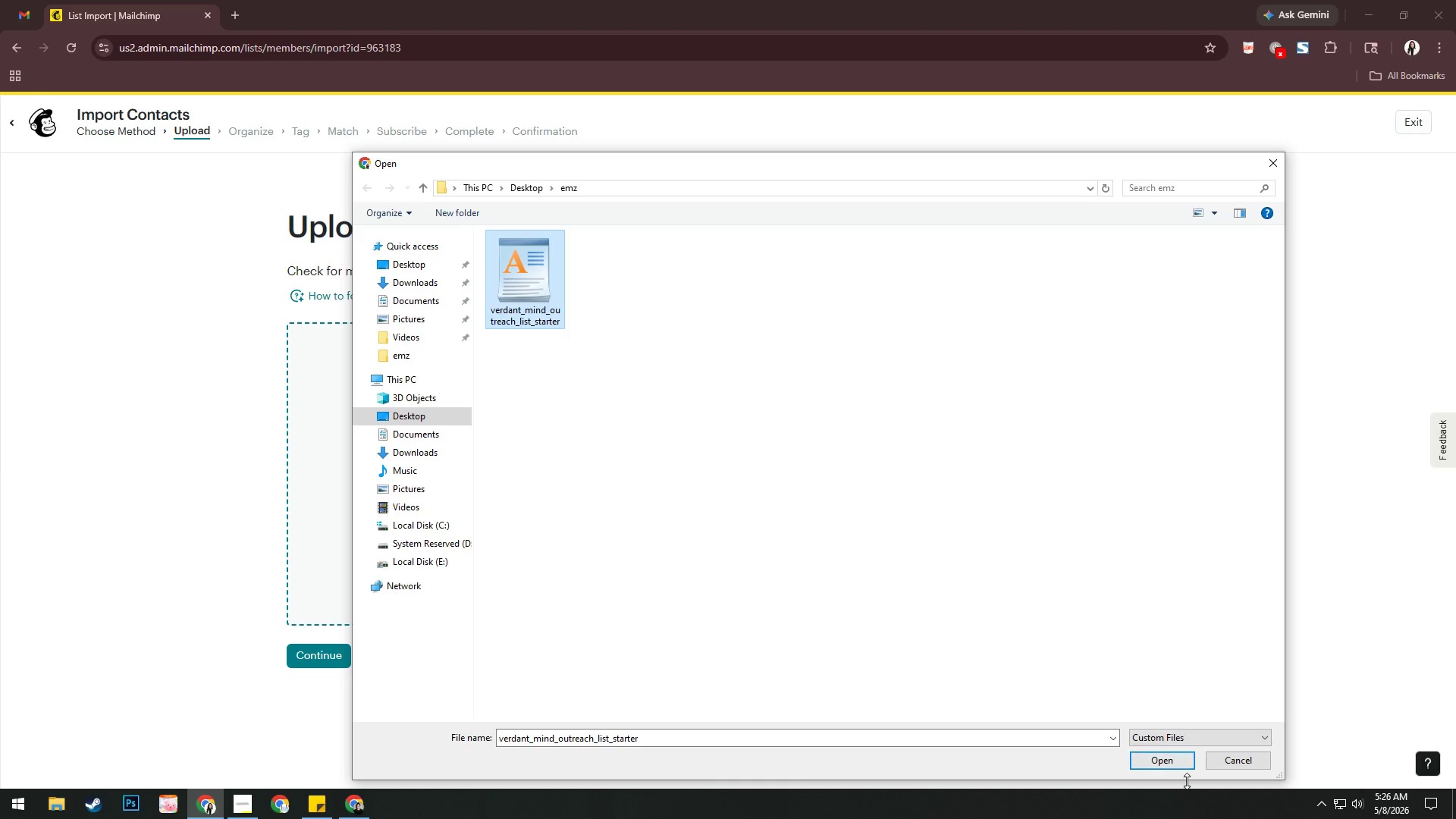 
left_click([1164, 765])
 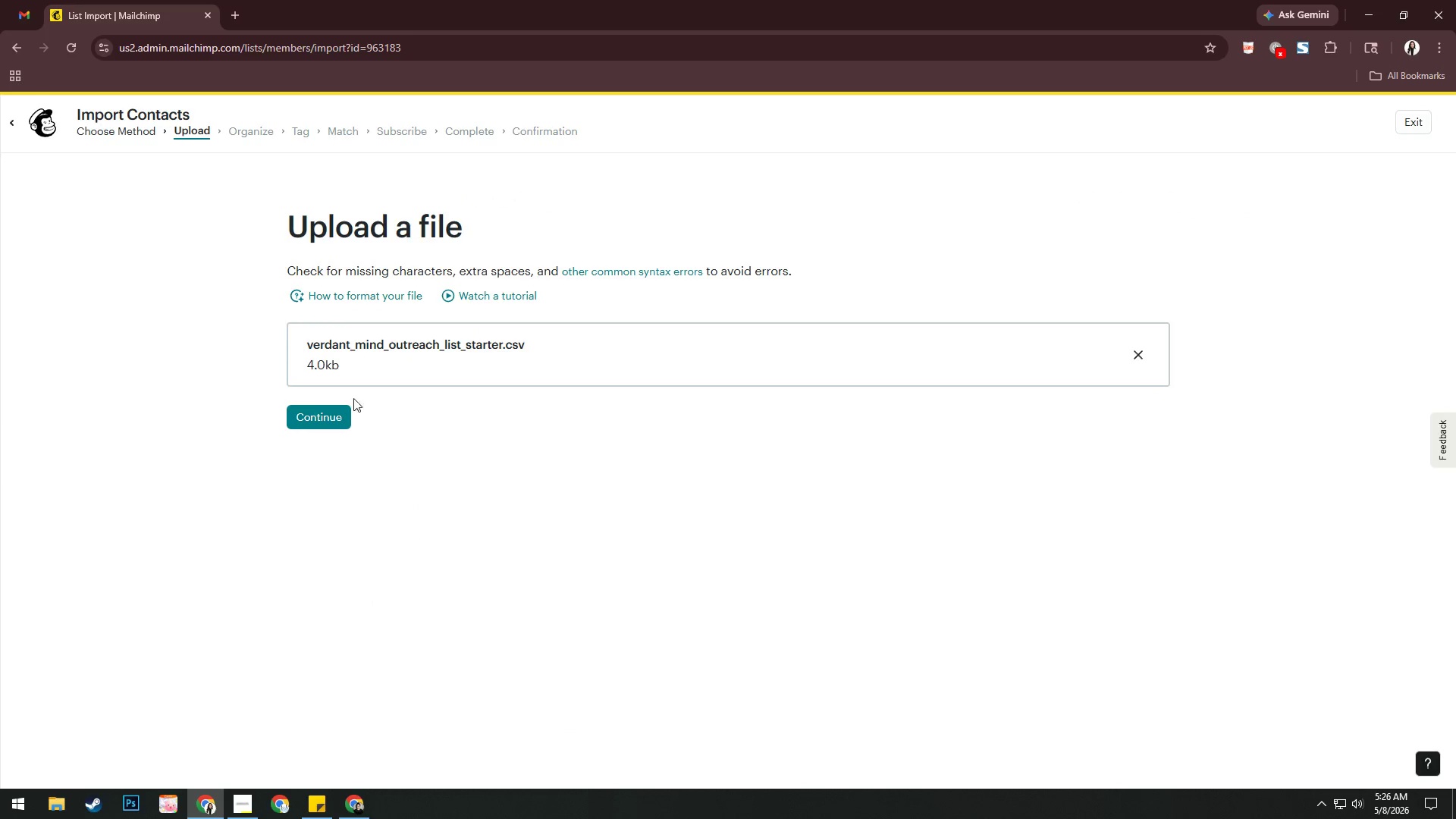 
left_click([336, 416])
 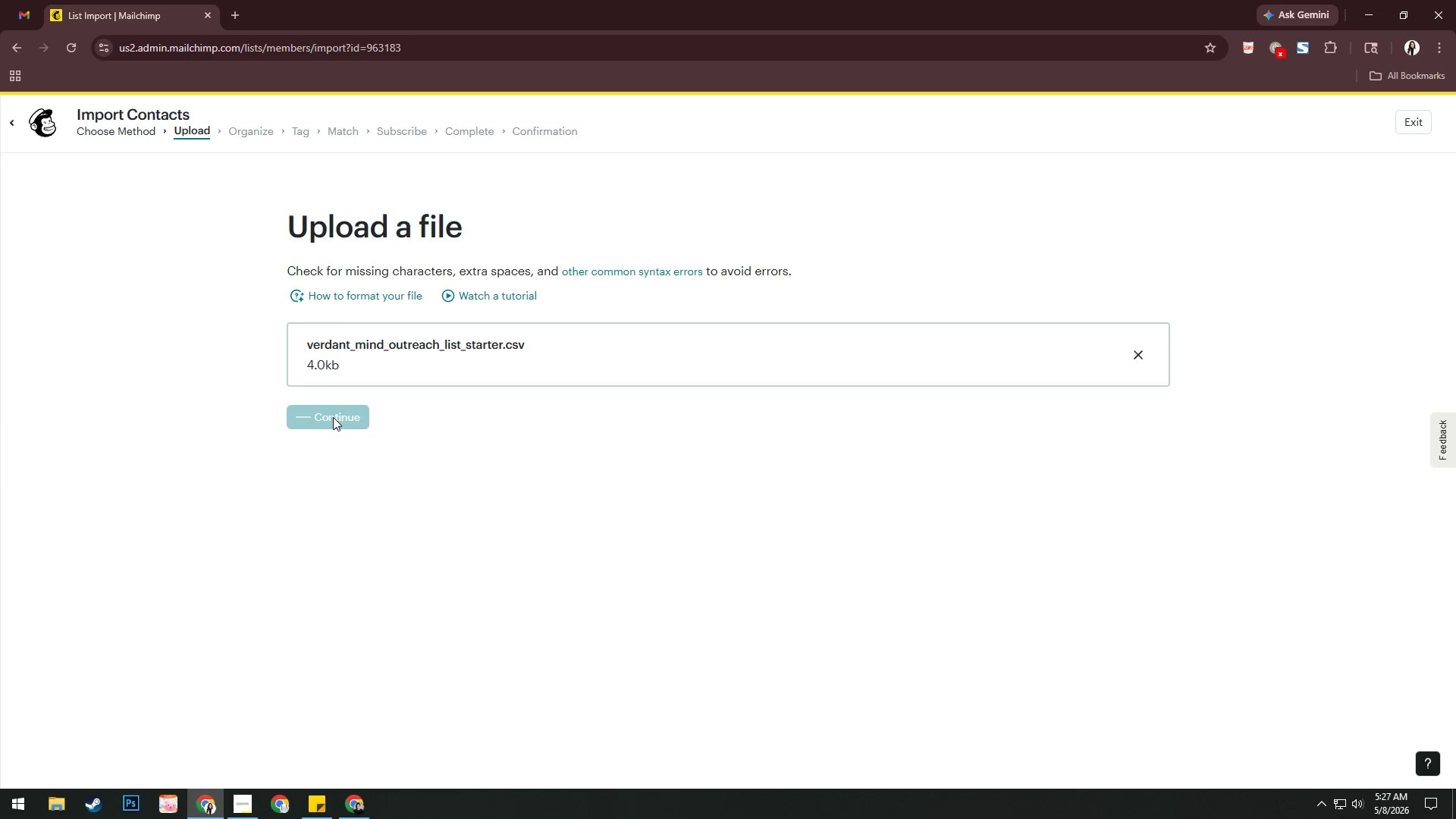 
wait(7.98)
 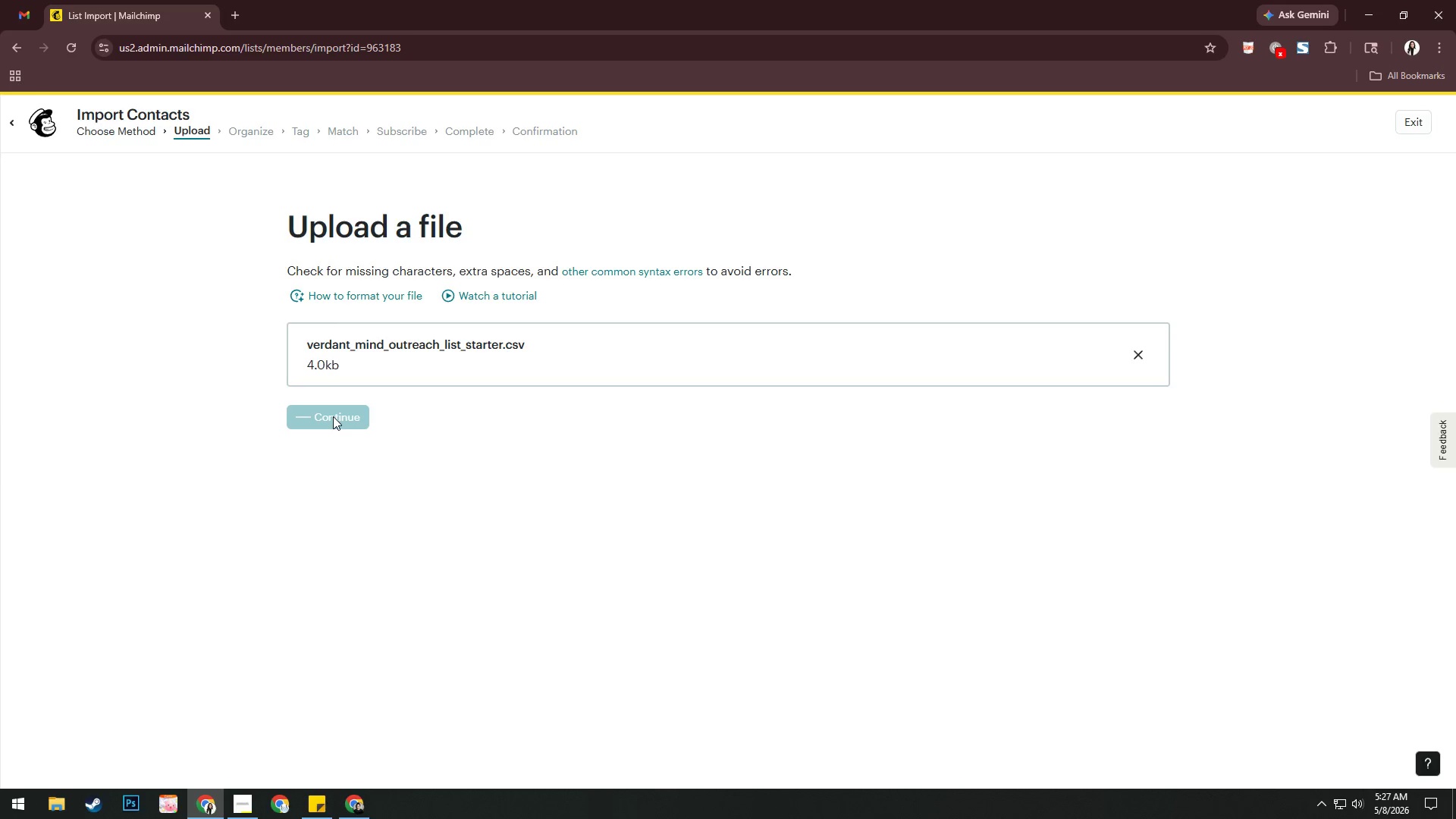 
left_click([334, 511])
 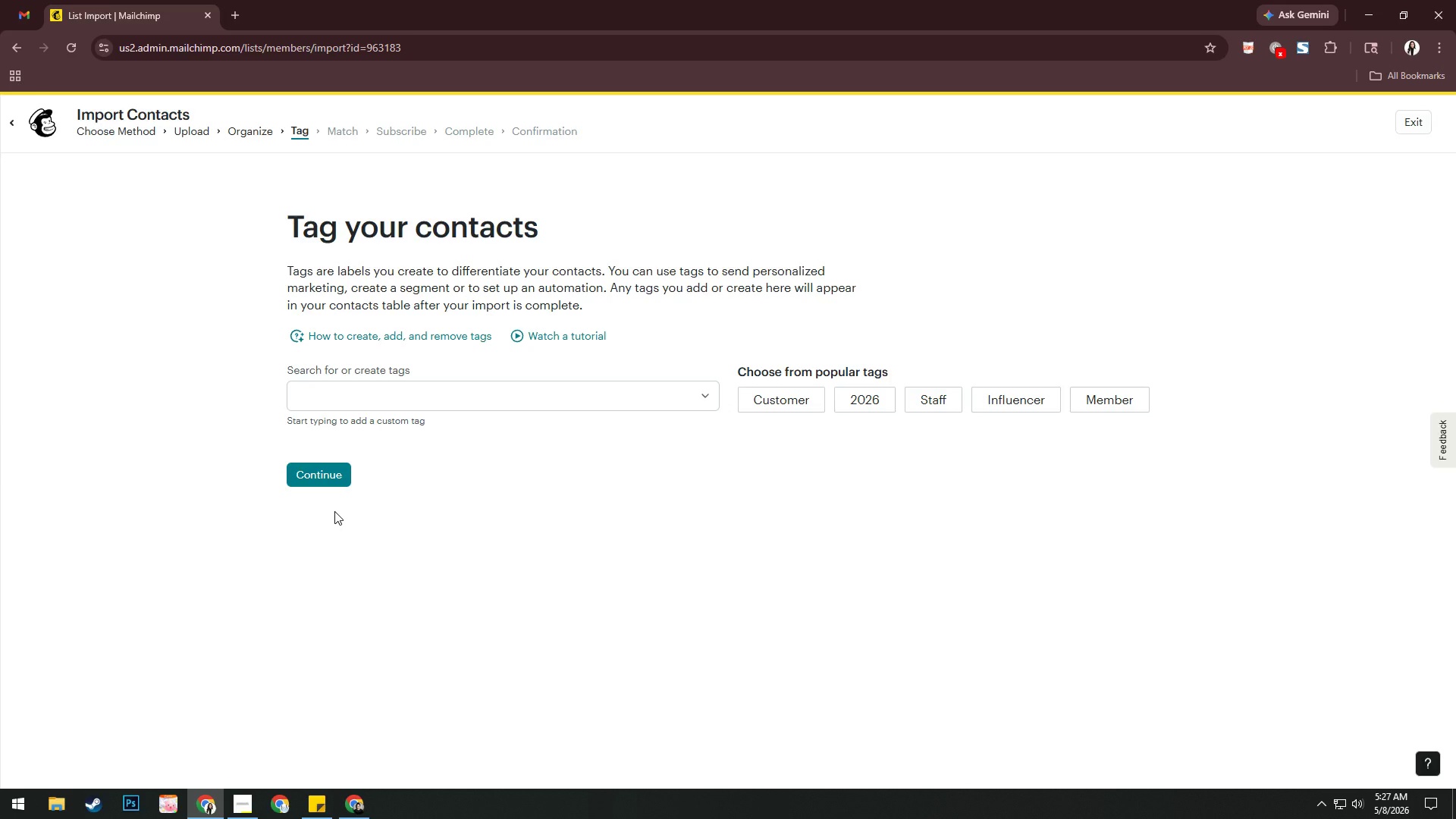 
wait(38.98)
 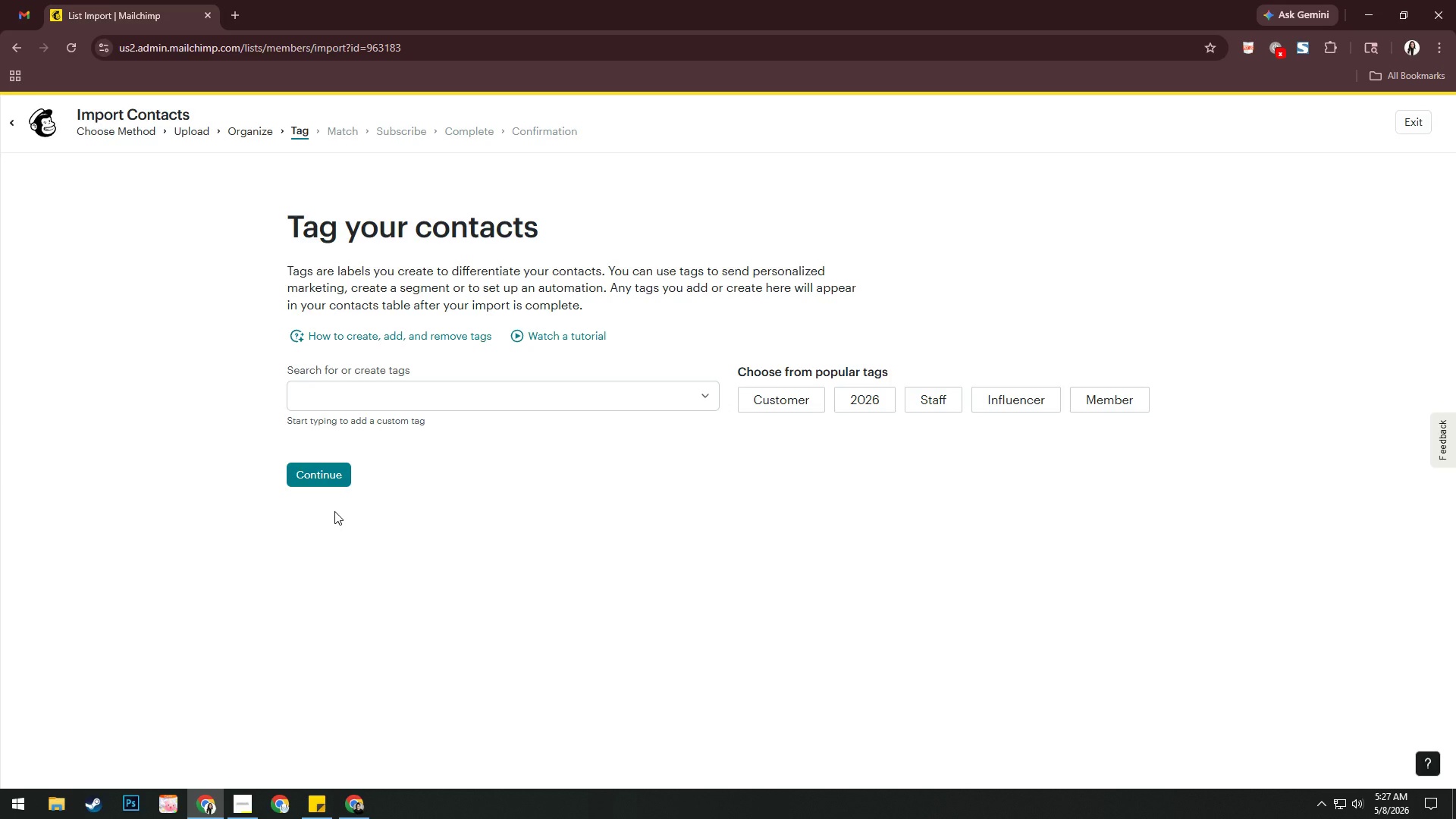 
key(Alt+AltLeft)
 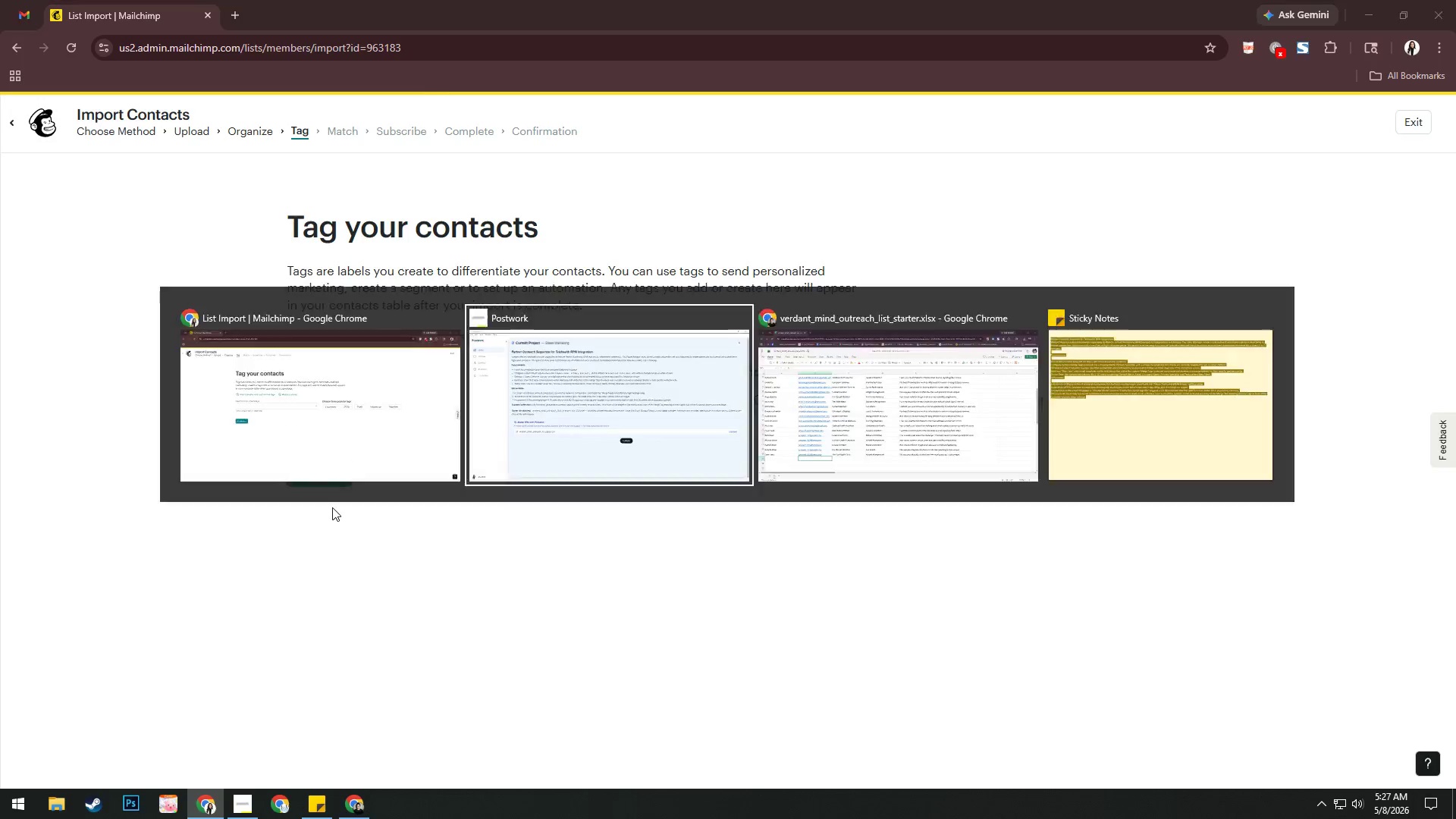 
key(Alt+Tab)